 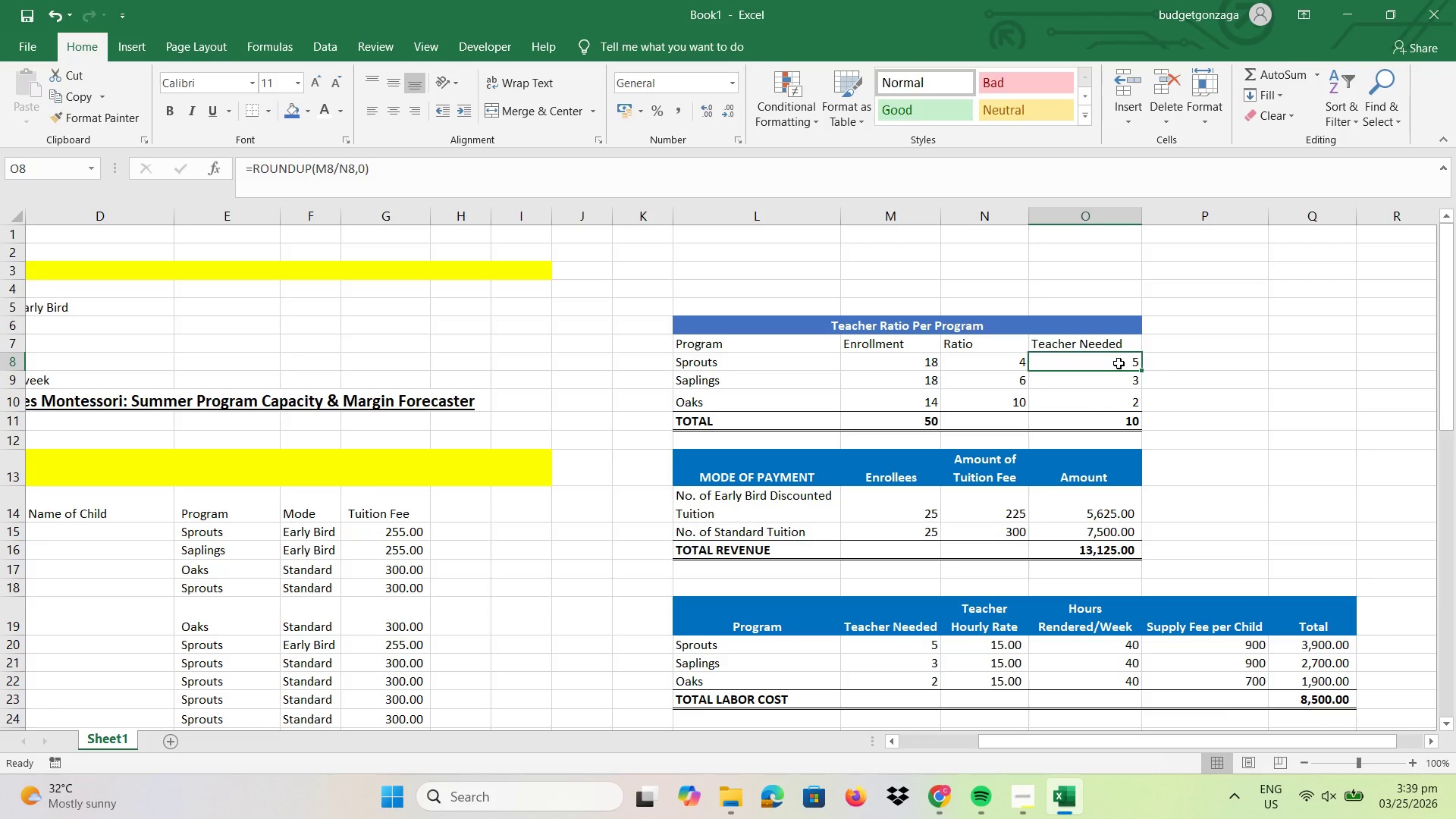 
left_click([1109, 344])
 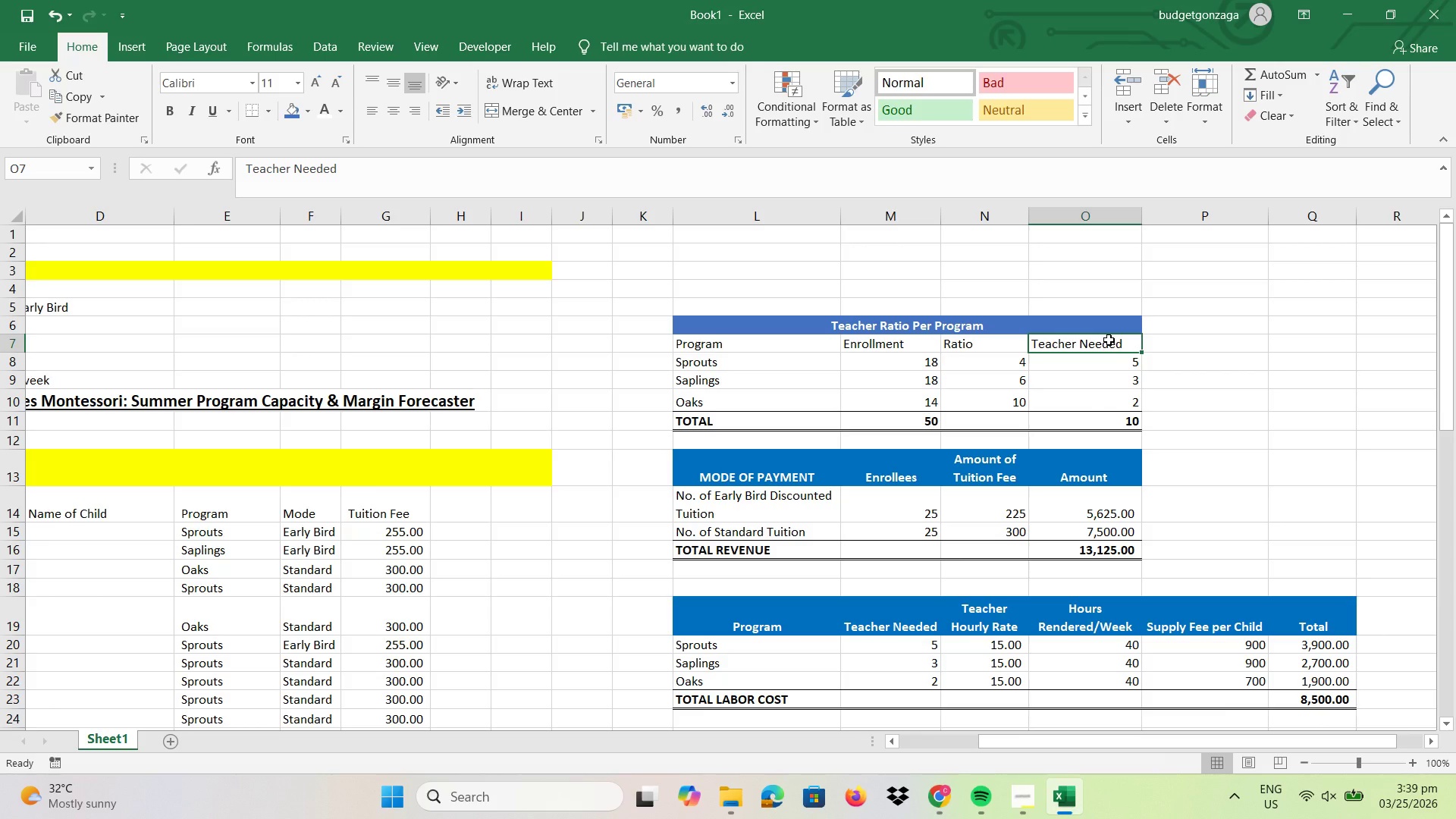 
wait(6.14)
 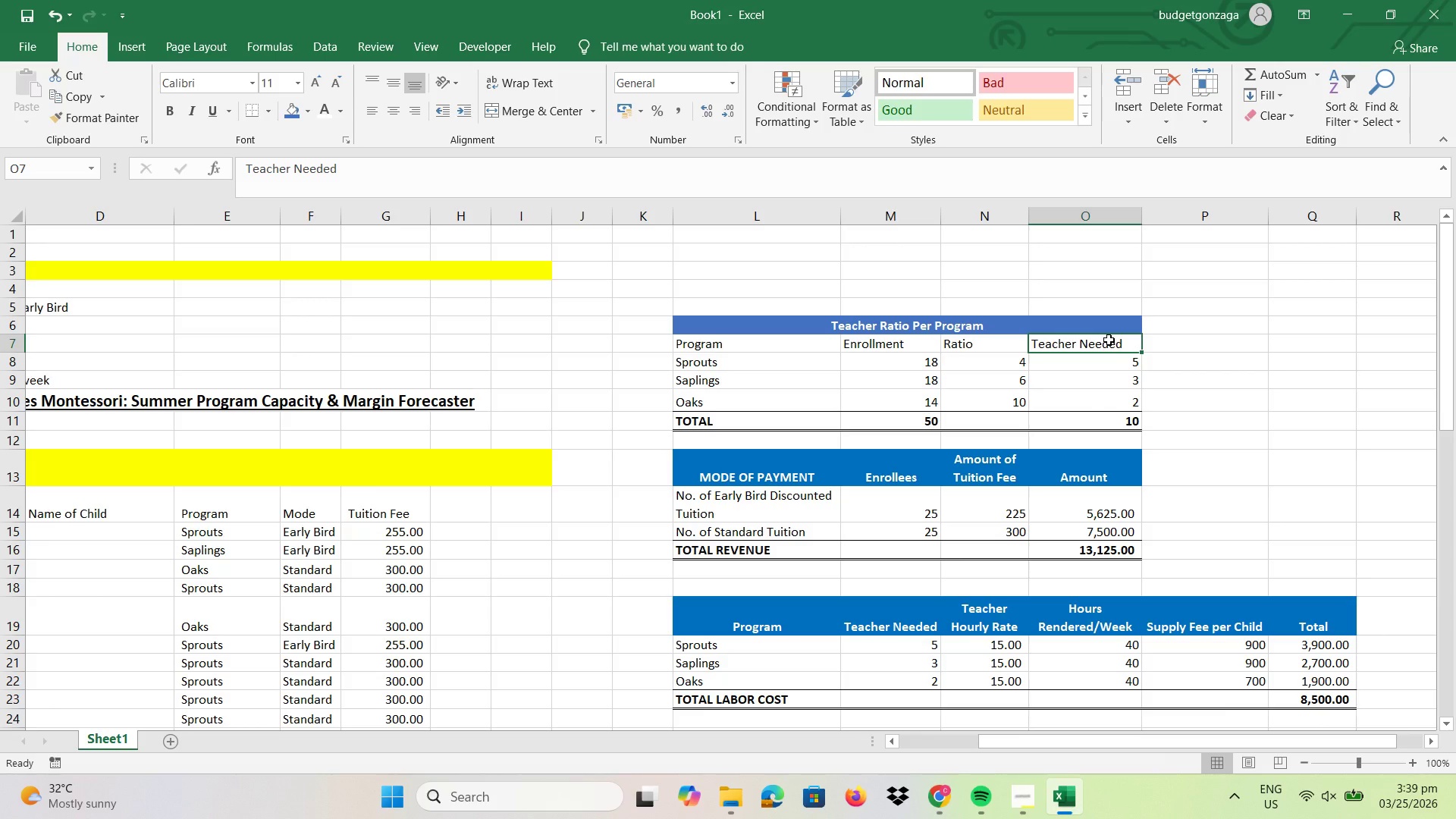 
left_click([1114, 363])
 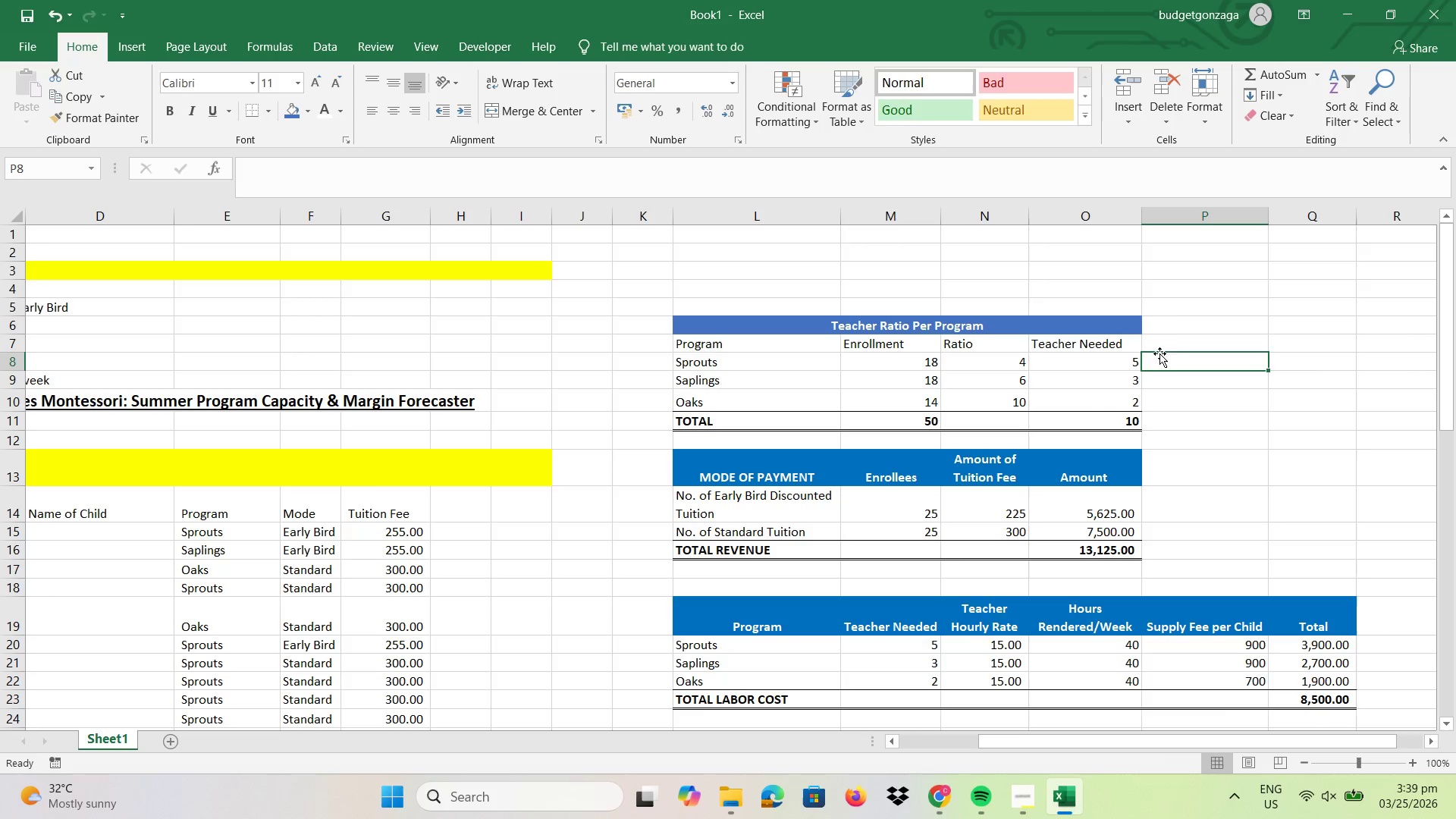 
double_click([1162, 344])
 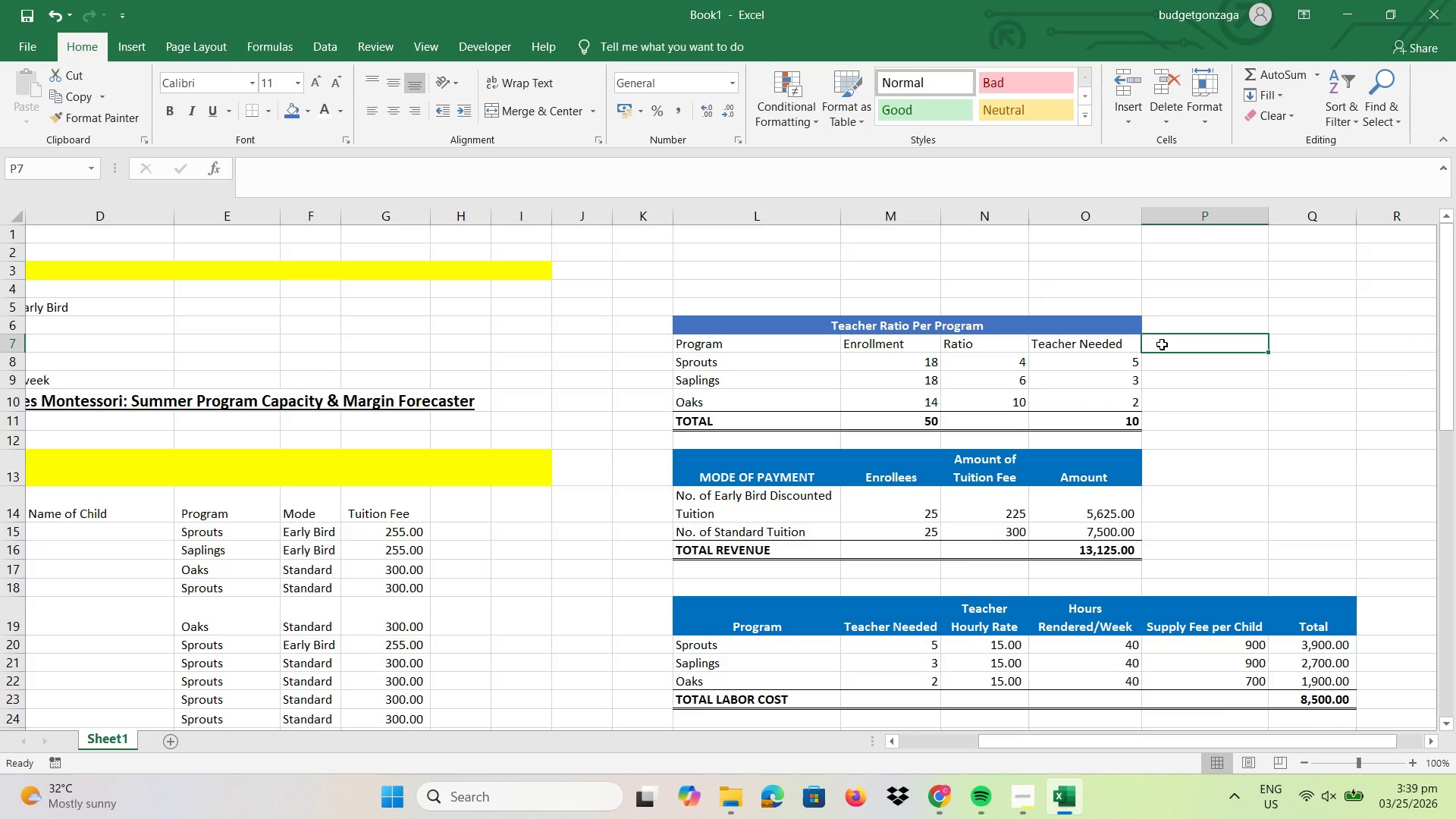 
type(Remarks)
 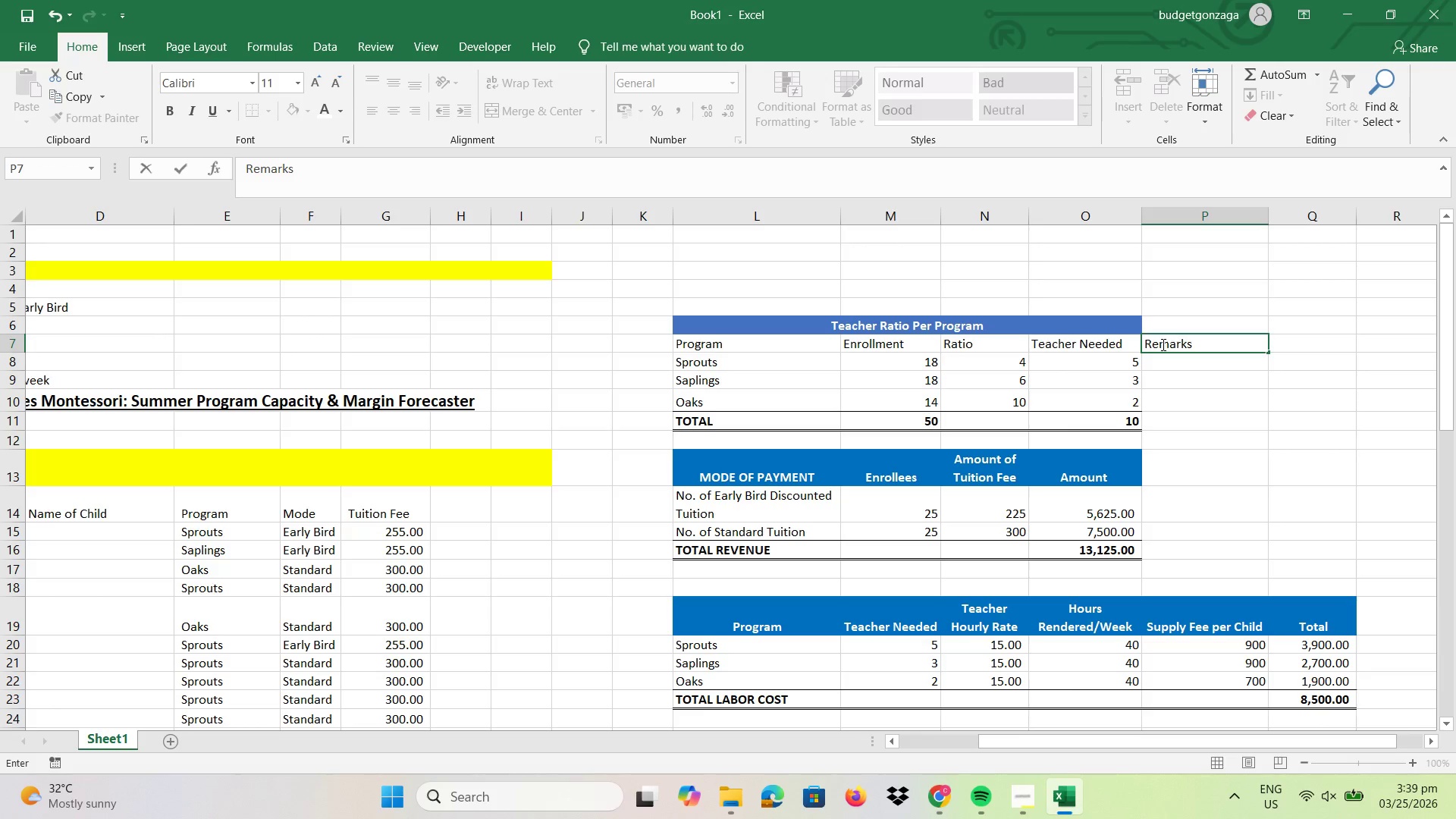 
key(Enter)
 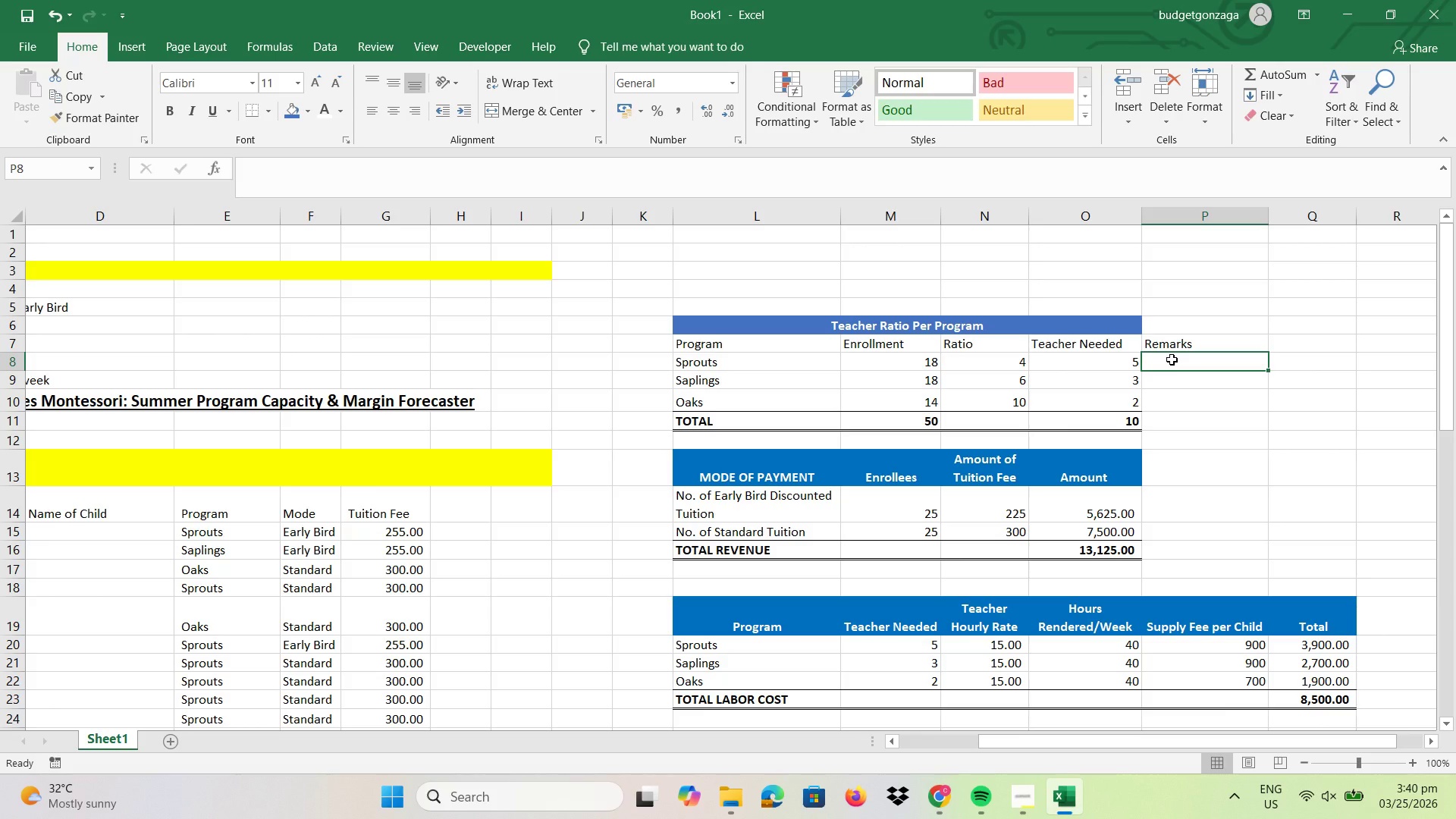 
type(=If)
 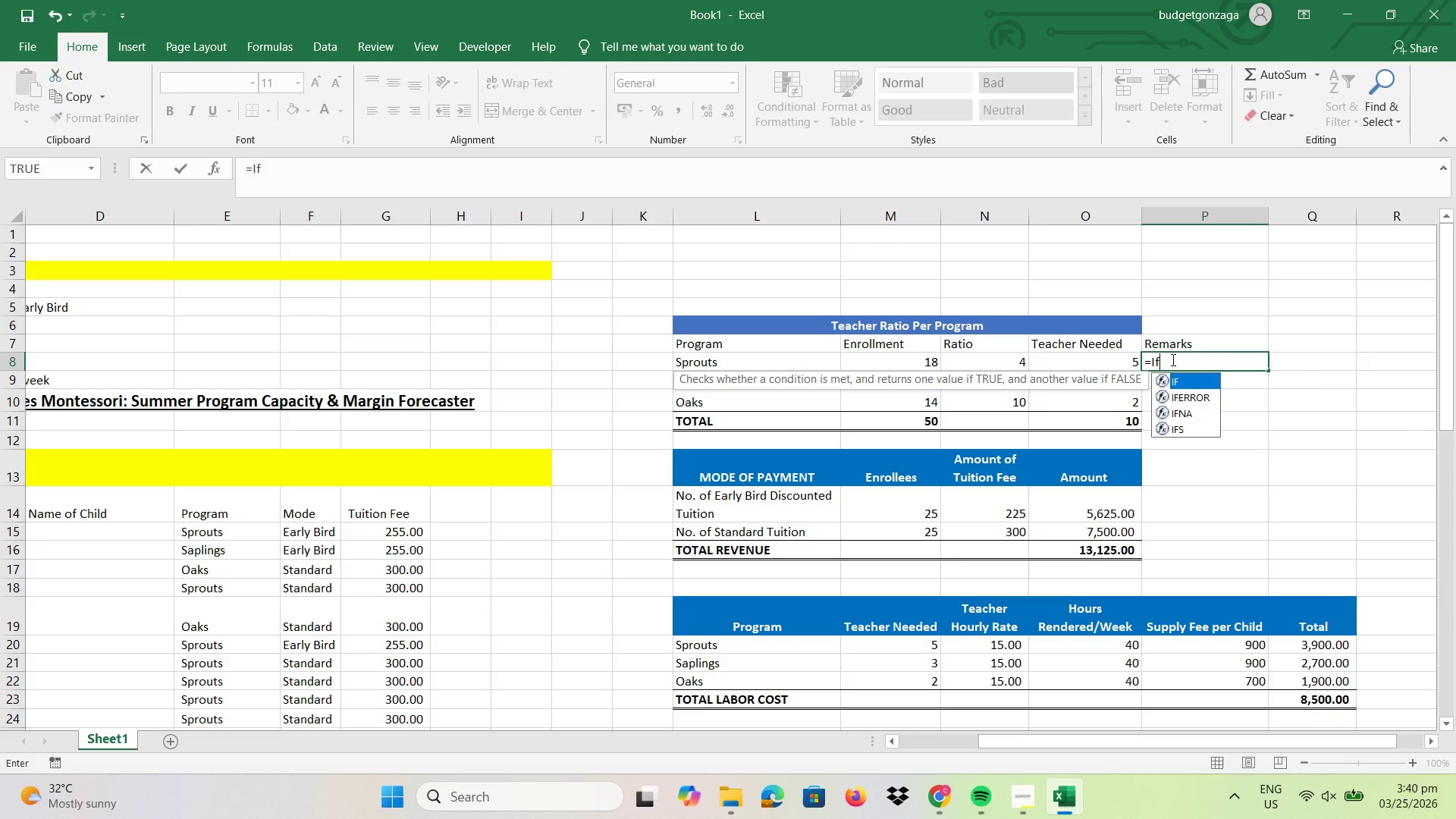 
double_click([1178, 378])
 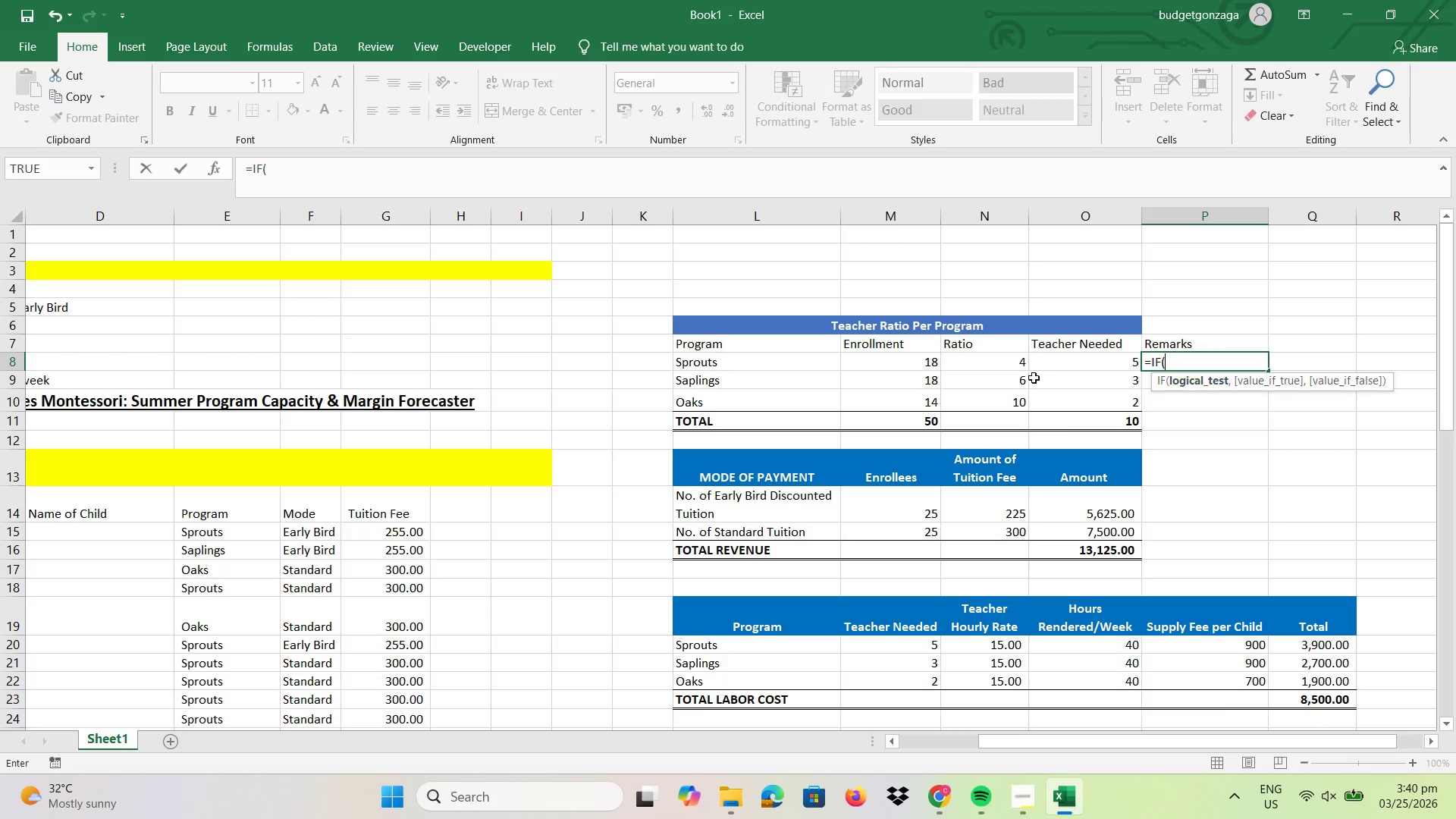 
left_click([922, 364])
 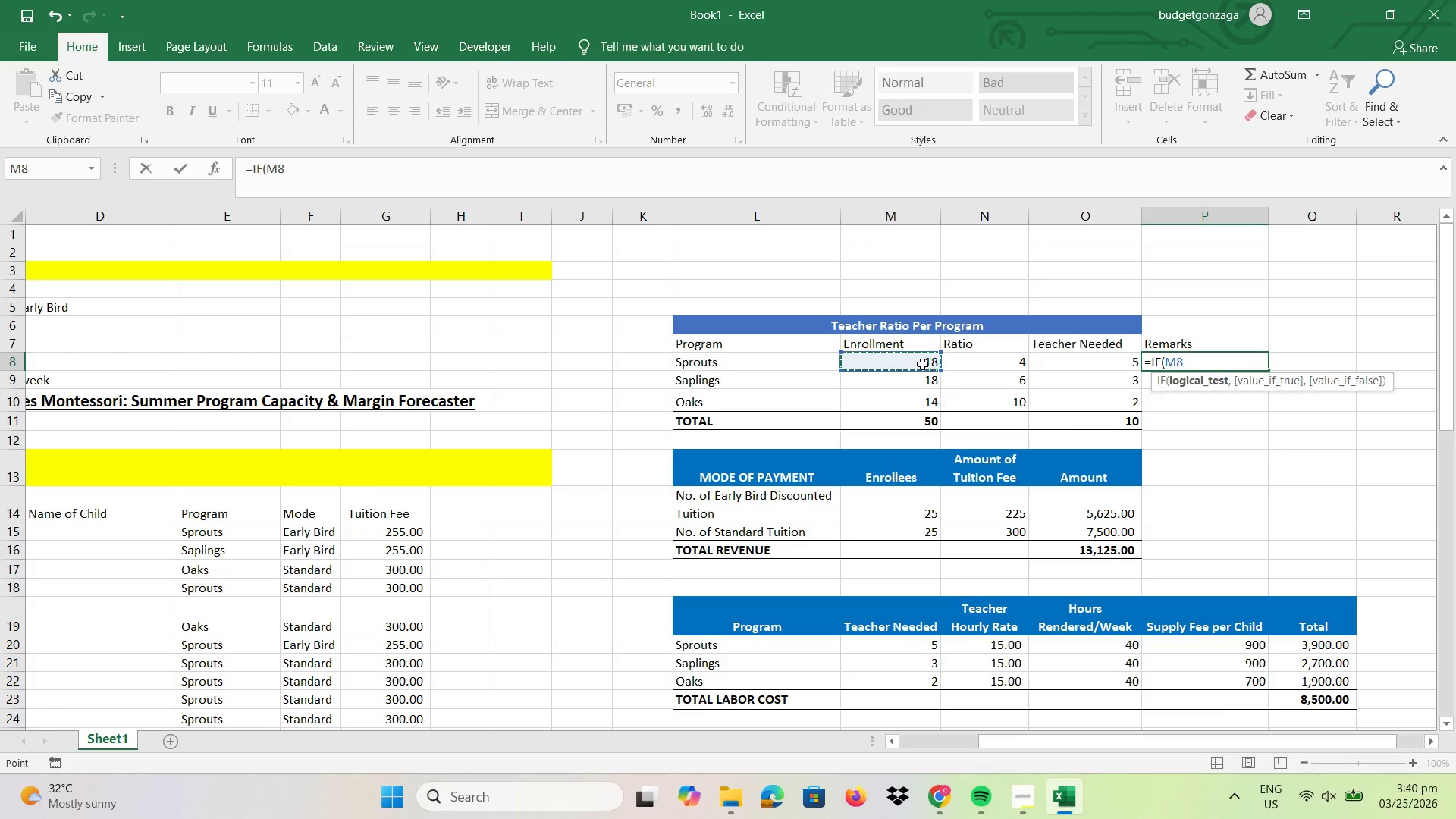 
type(/4,0)"ok)
key(Backspace)
key(Backspace)
type(Ok")
 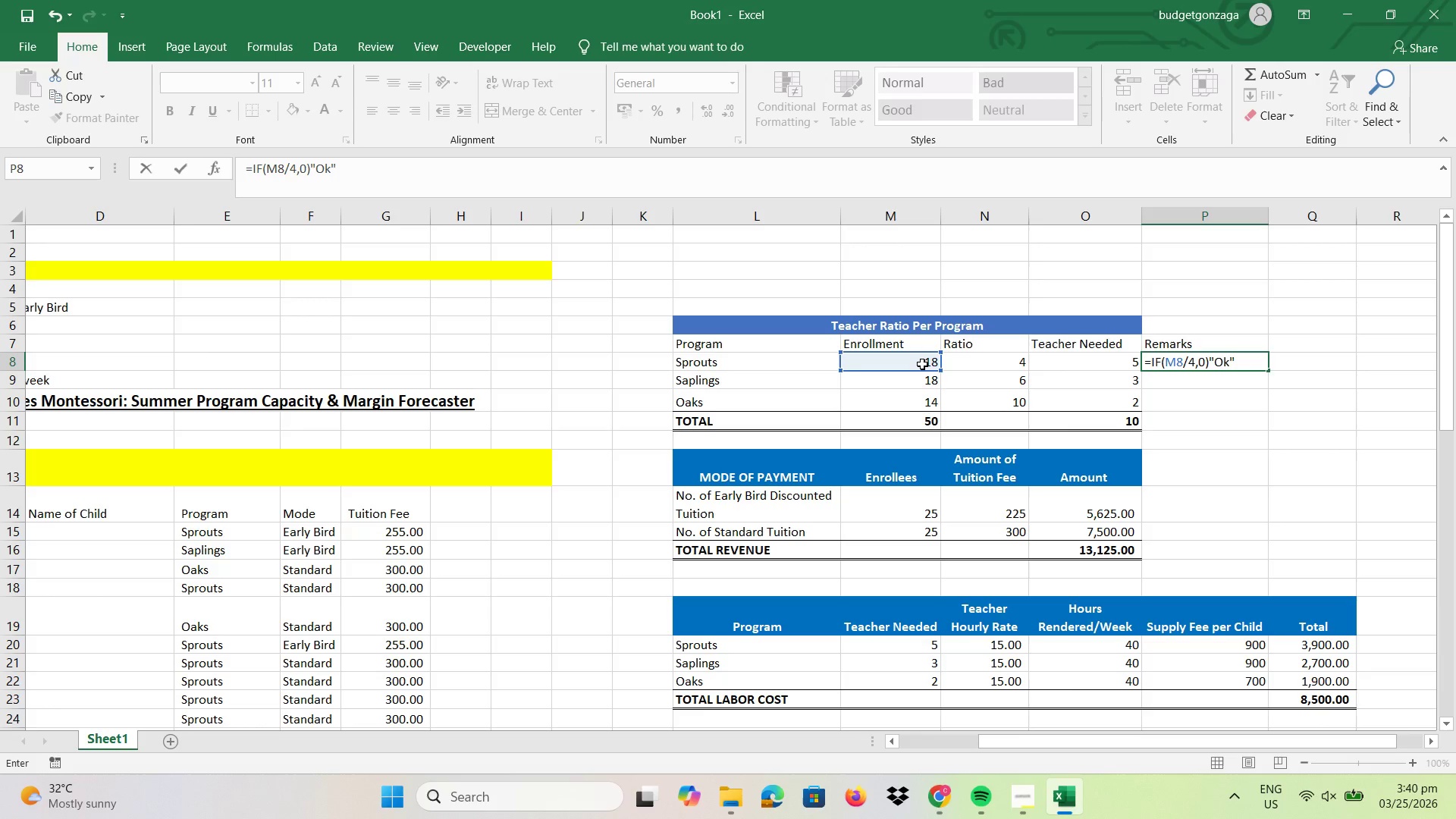 
left_click([1210, 367])
 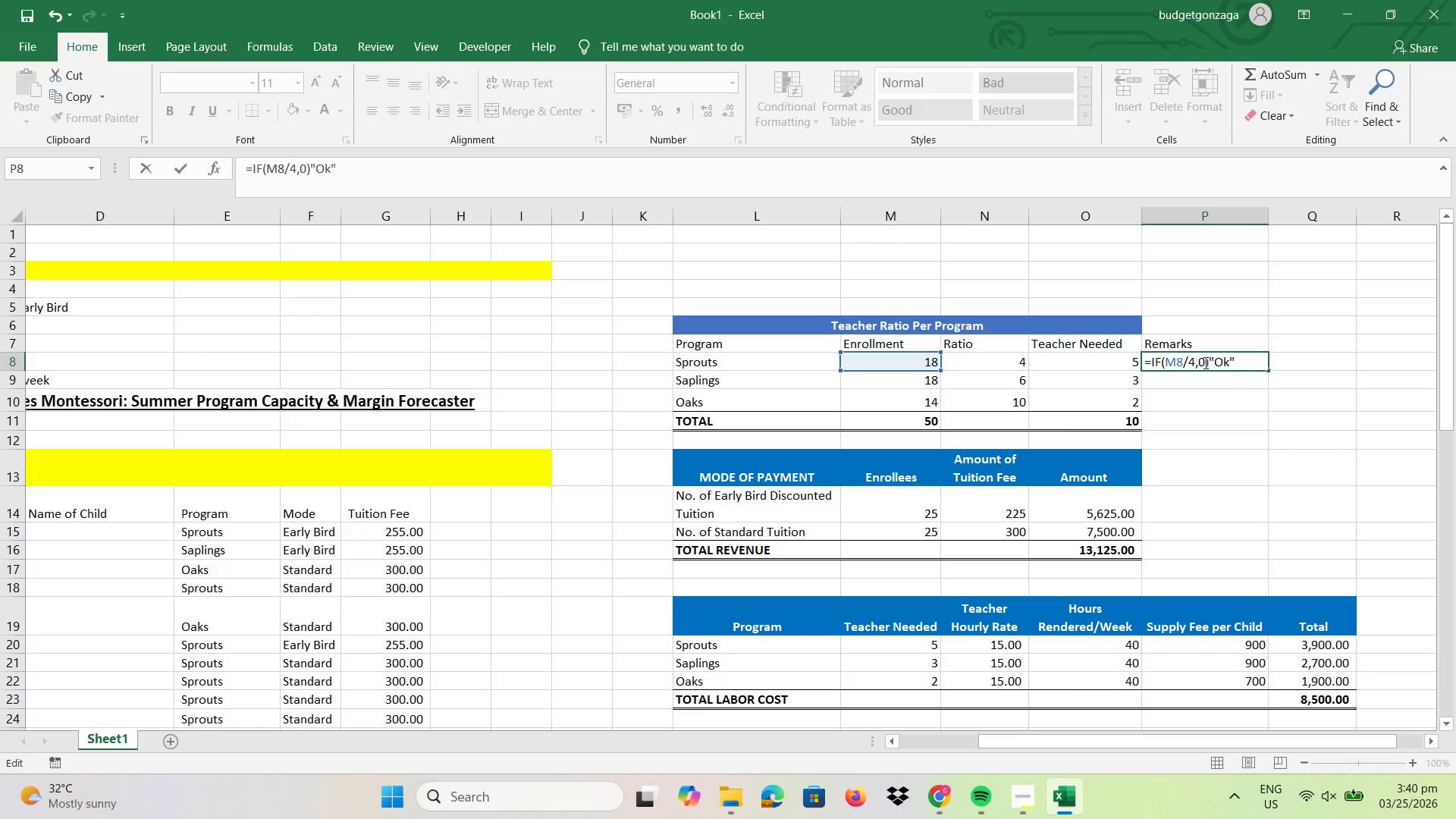 
key(Comma)
 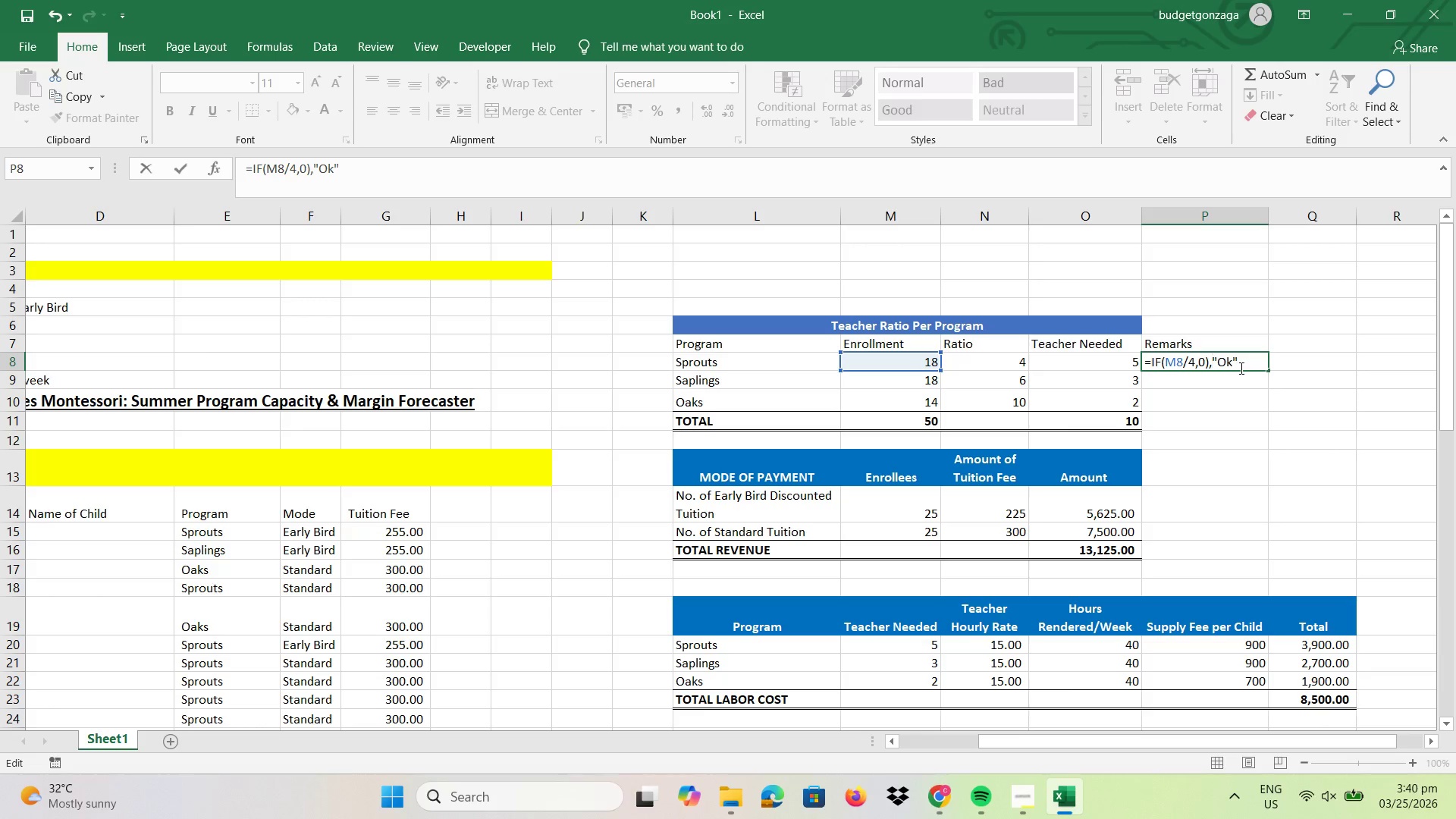 
left_click([1240, 368])
 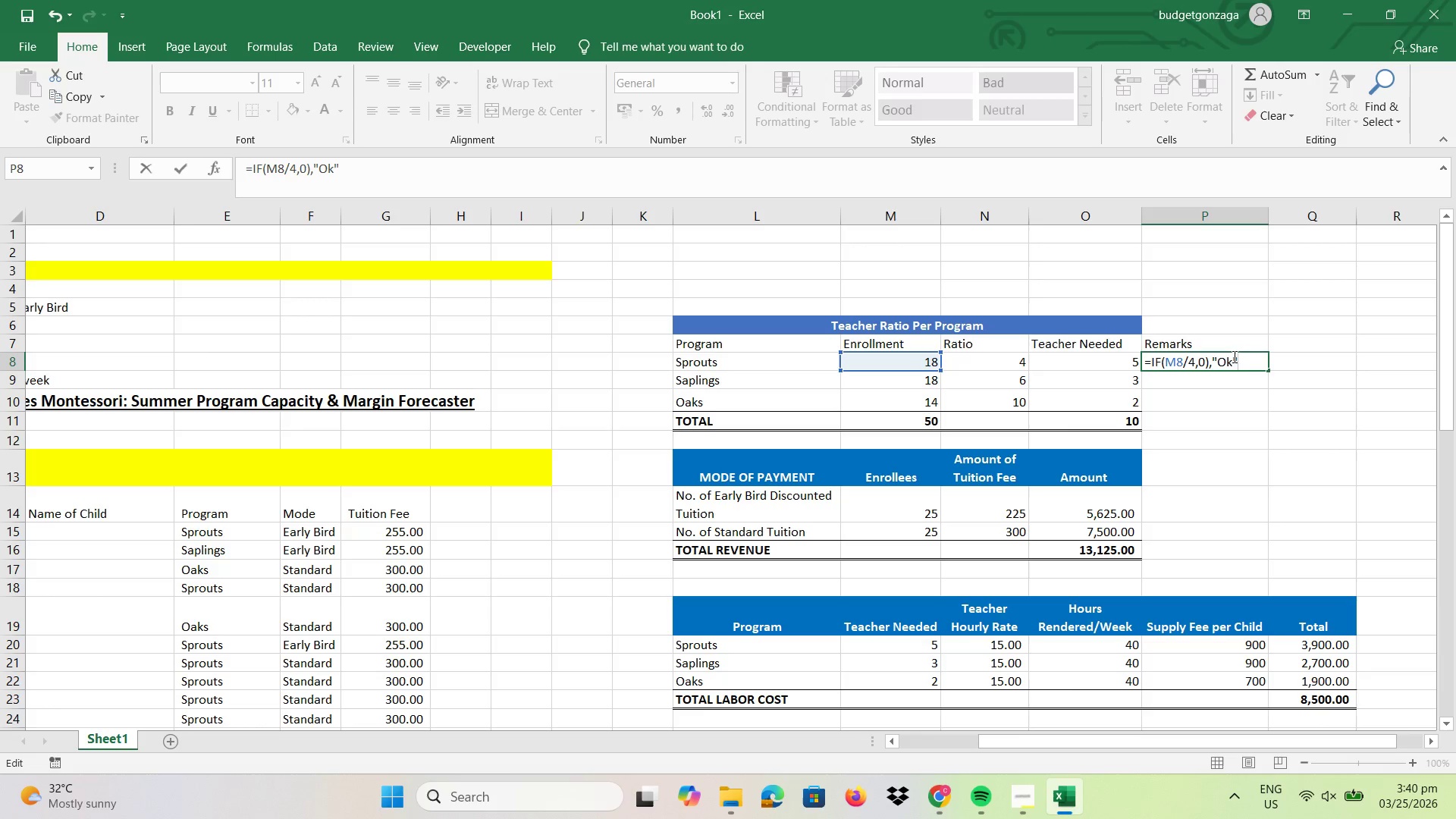 
left_click([1230, 361])
 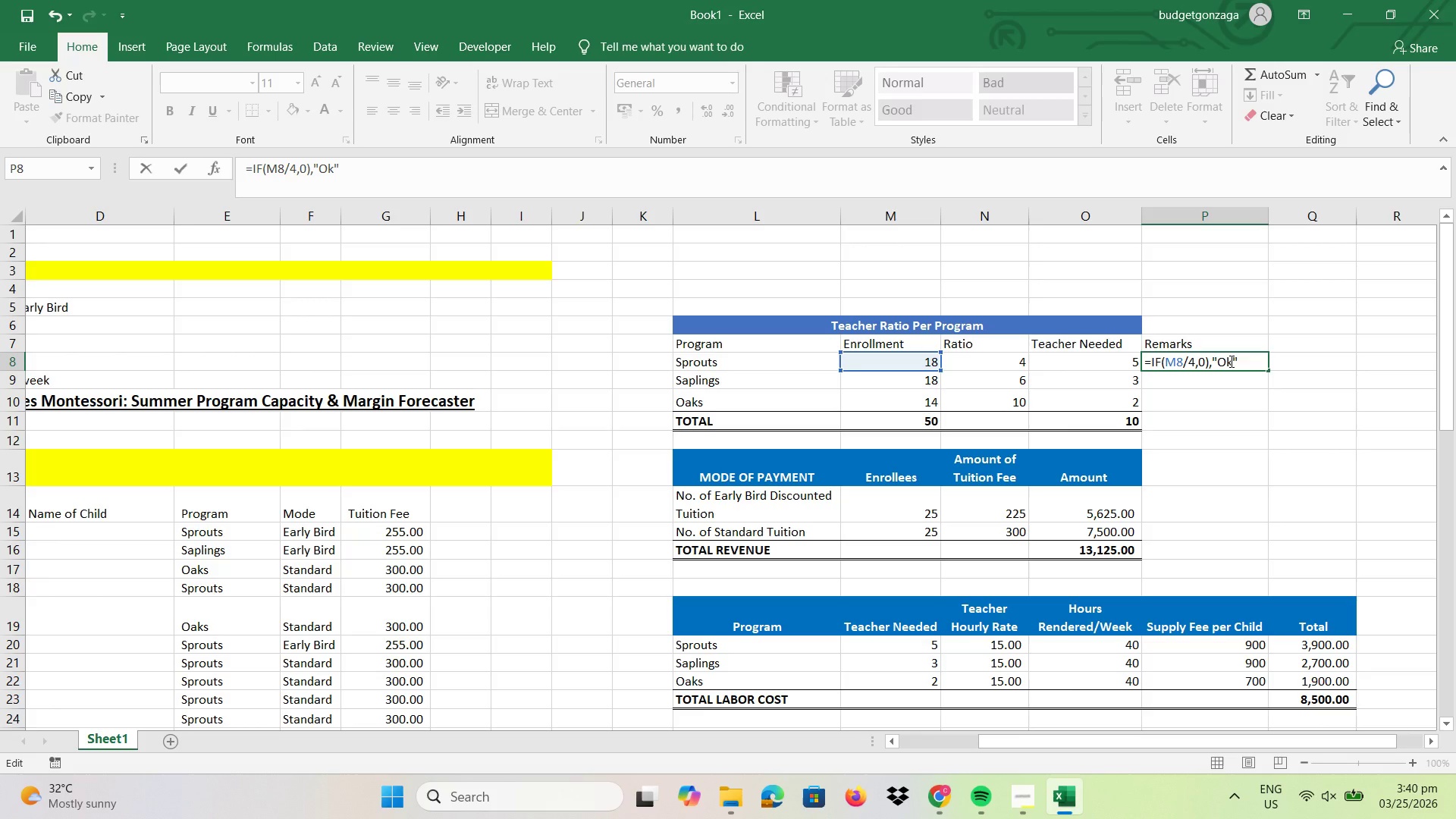 
key(Backspace)
 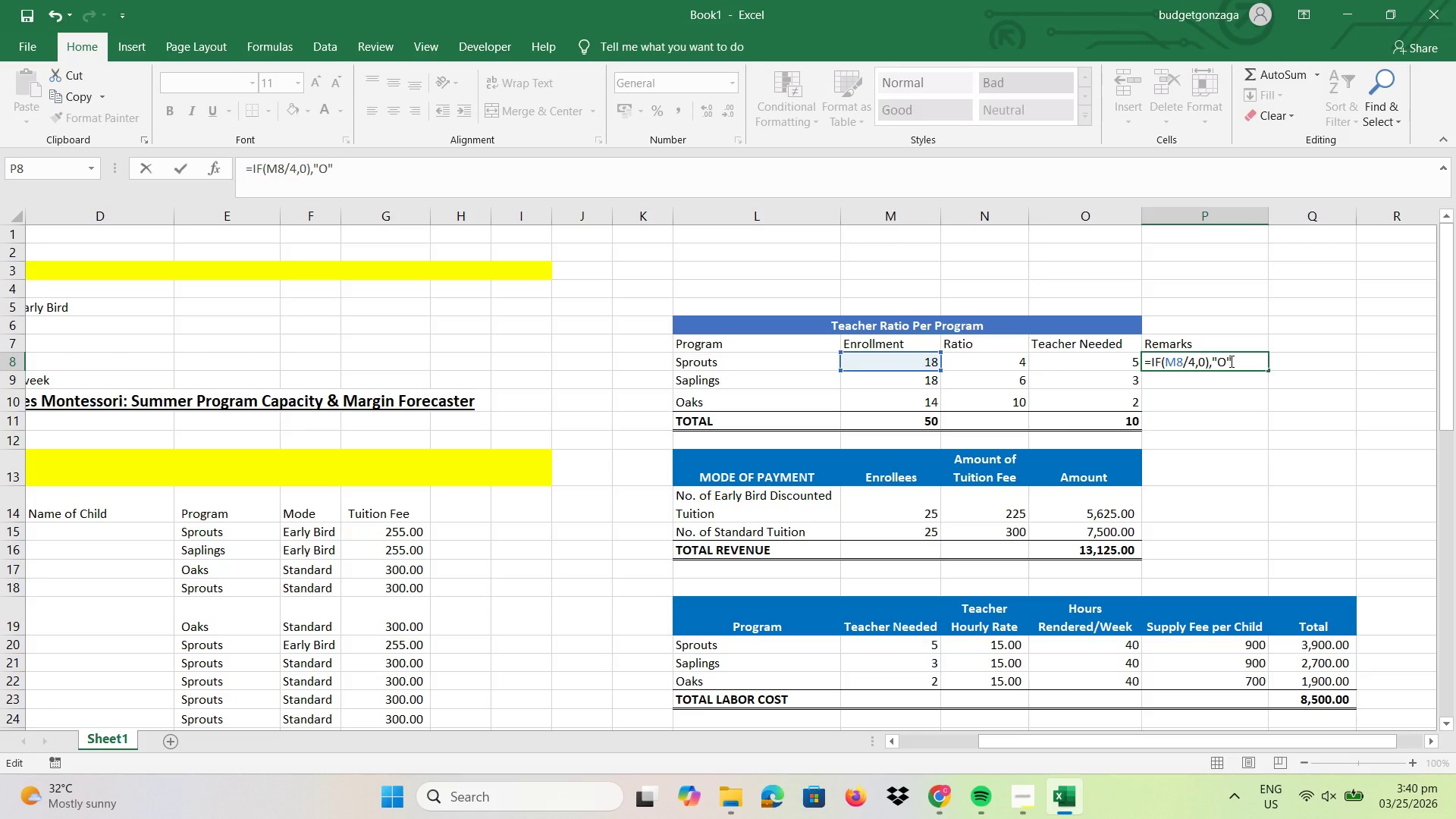 
key(Shift+K)
 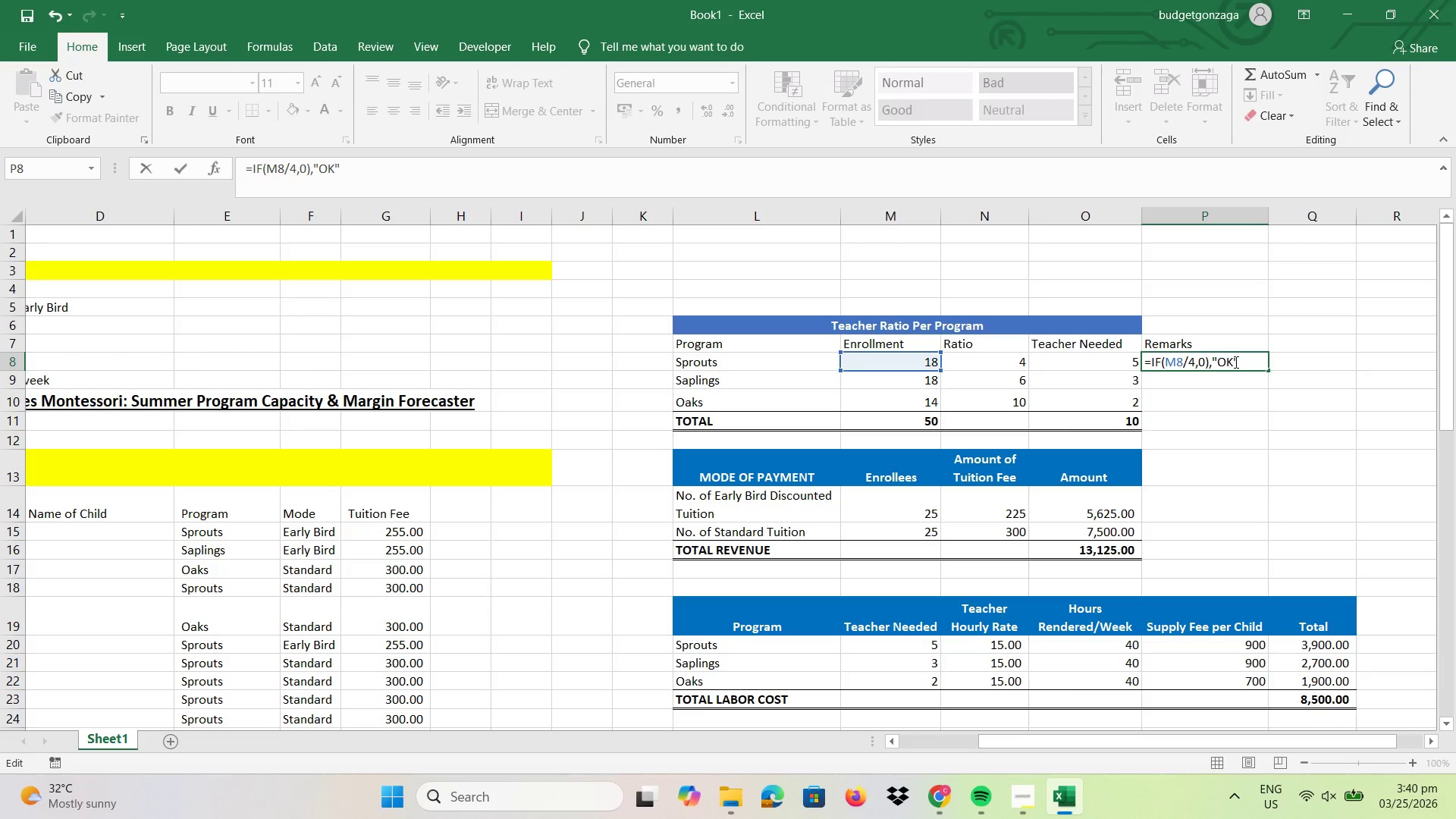 
left_click([1238, 364])
 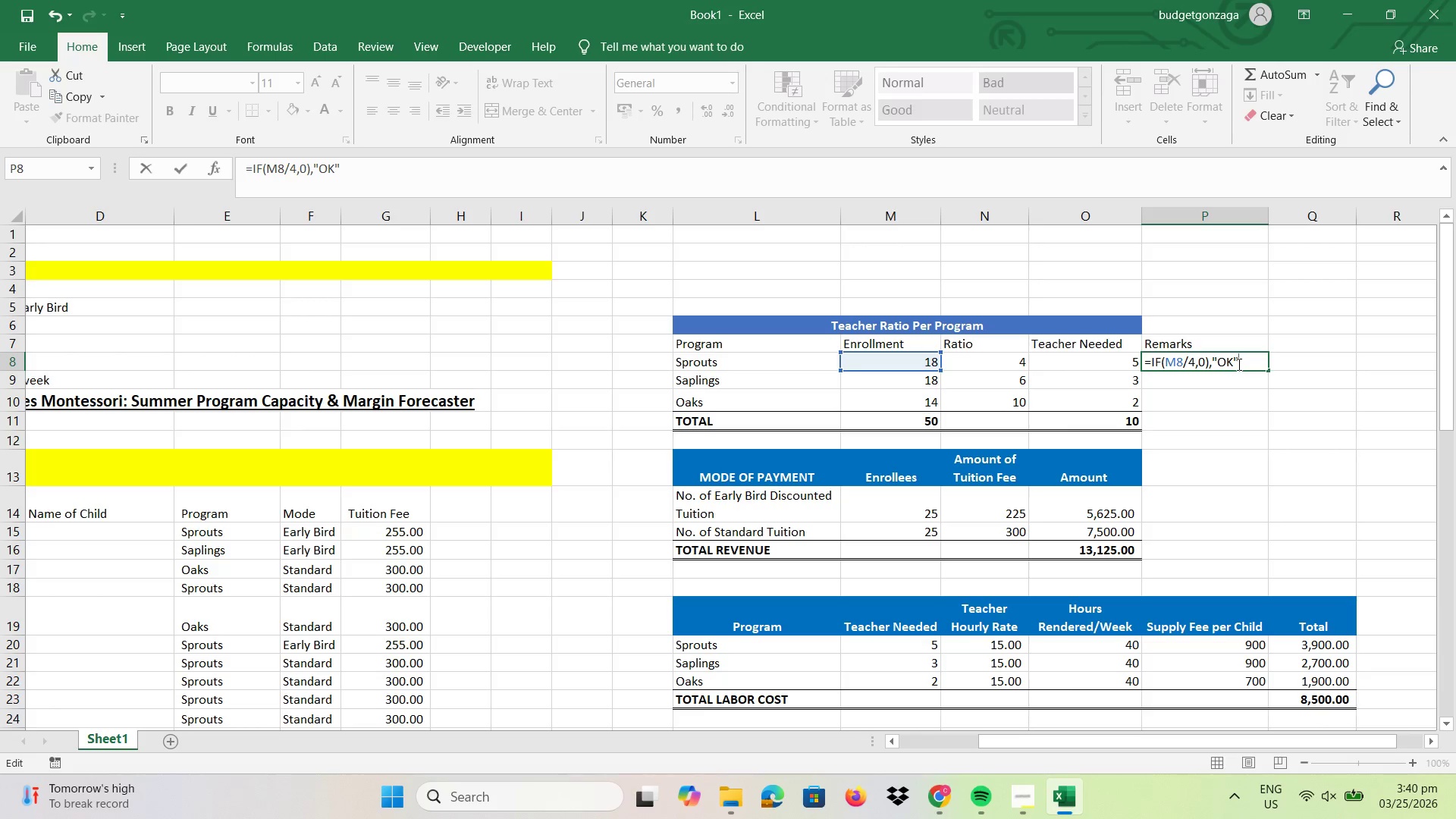 
wait(7.11)
 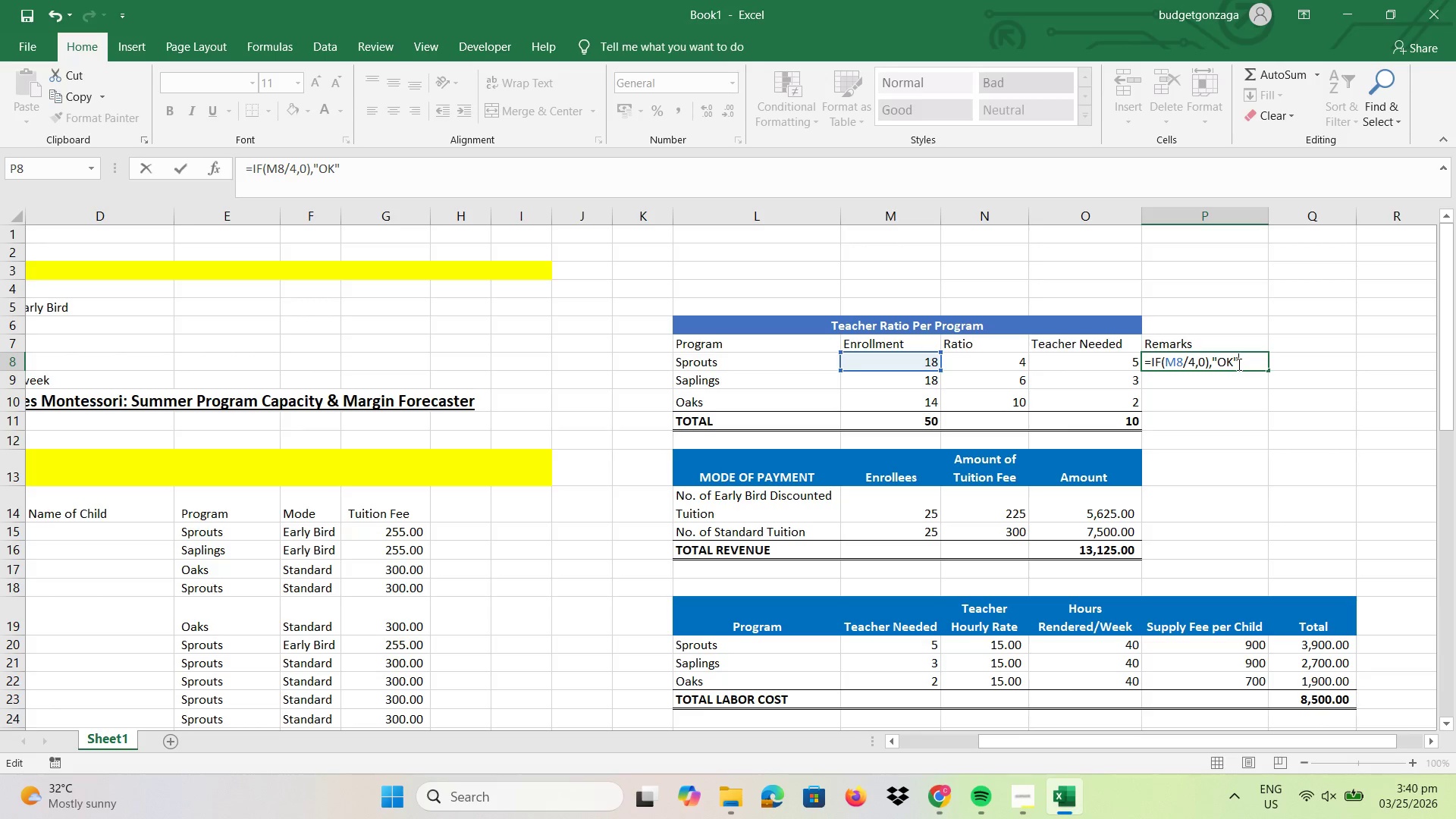 
type(,"Not Enough Staff"))
 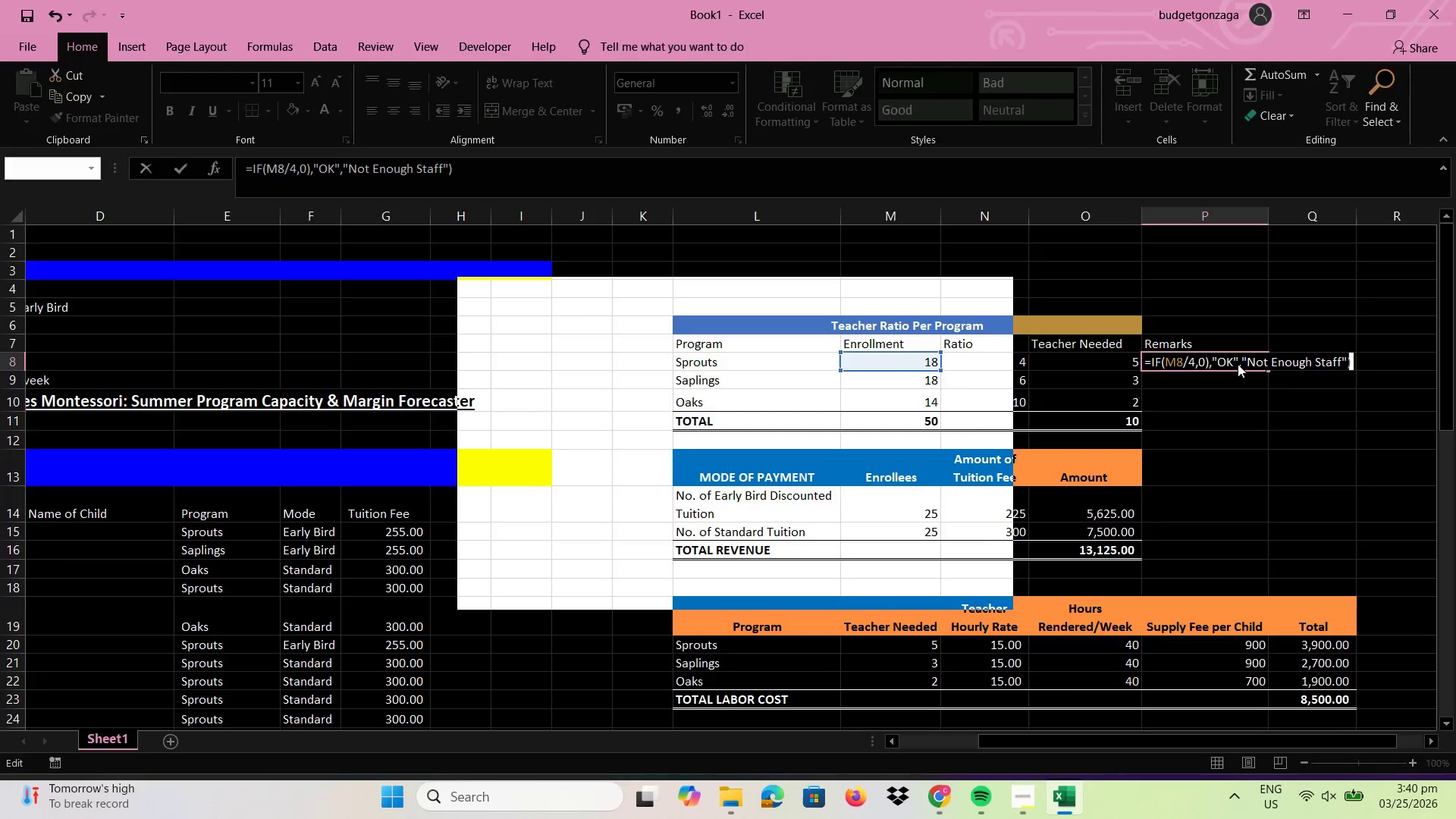 
 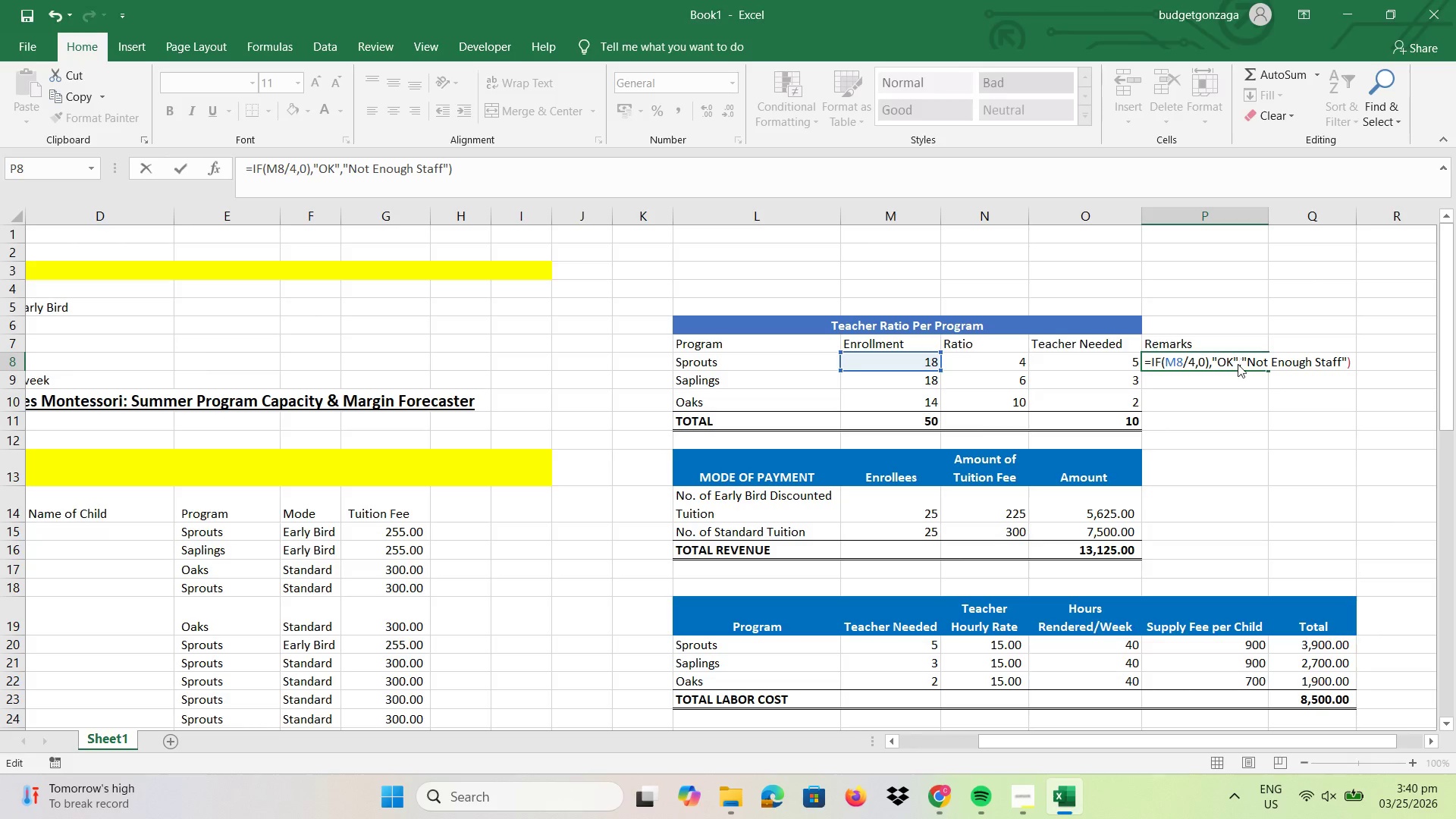 
key(Enter)
 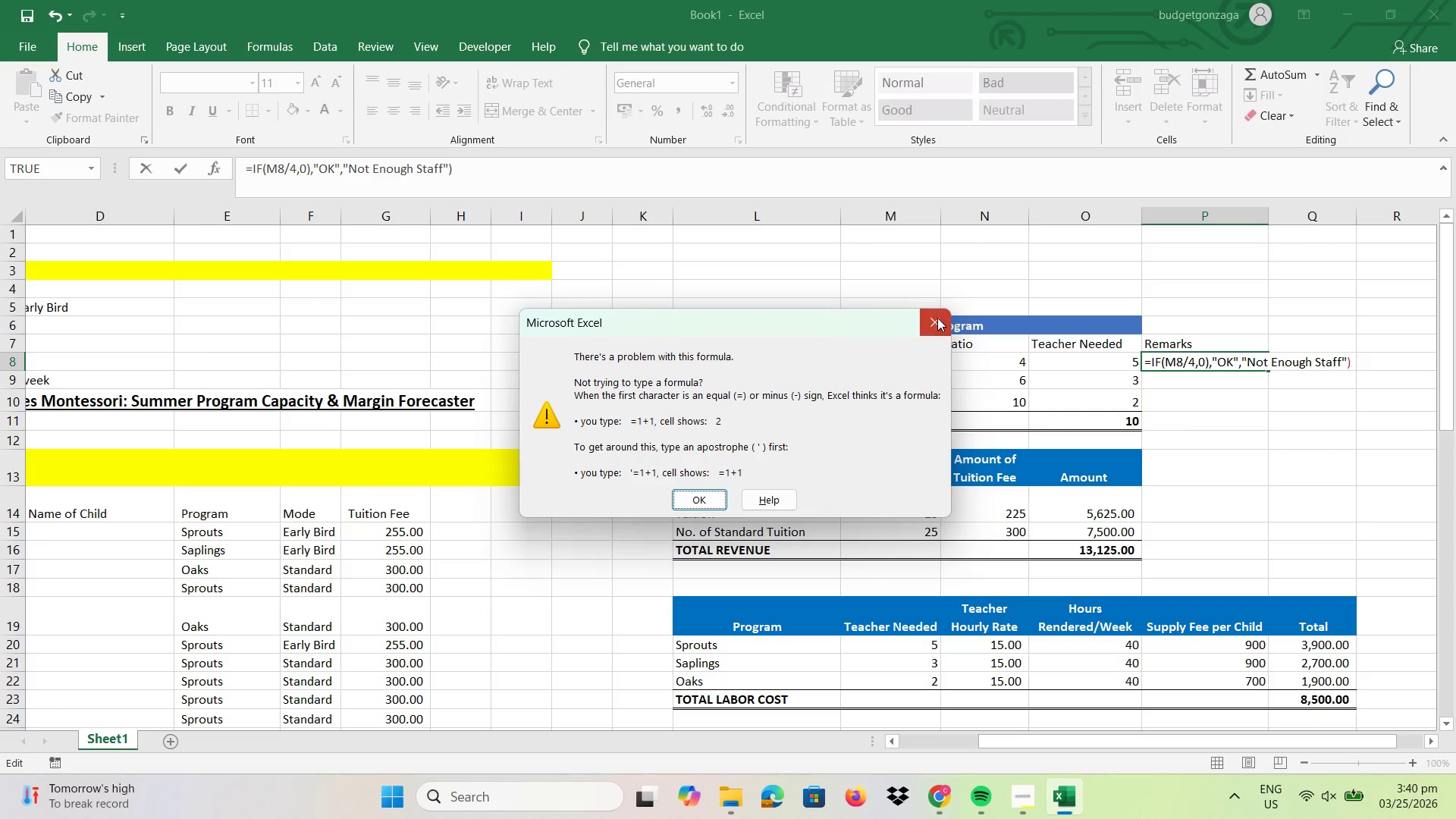 
left_click([1265, 363])
 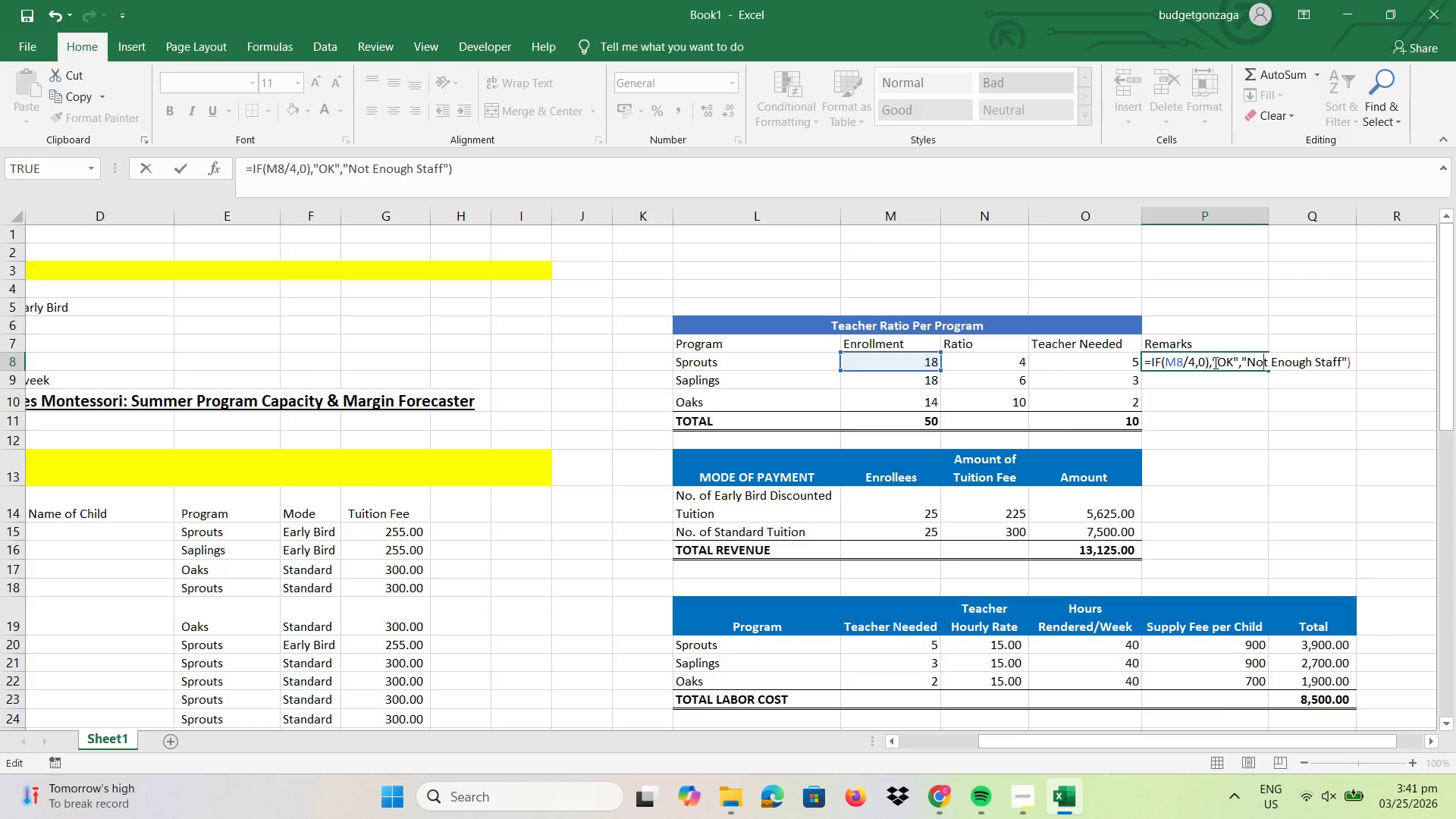 
wait(13.94)
 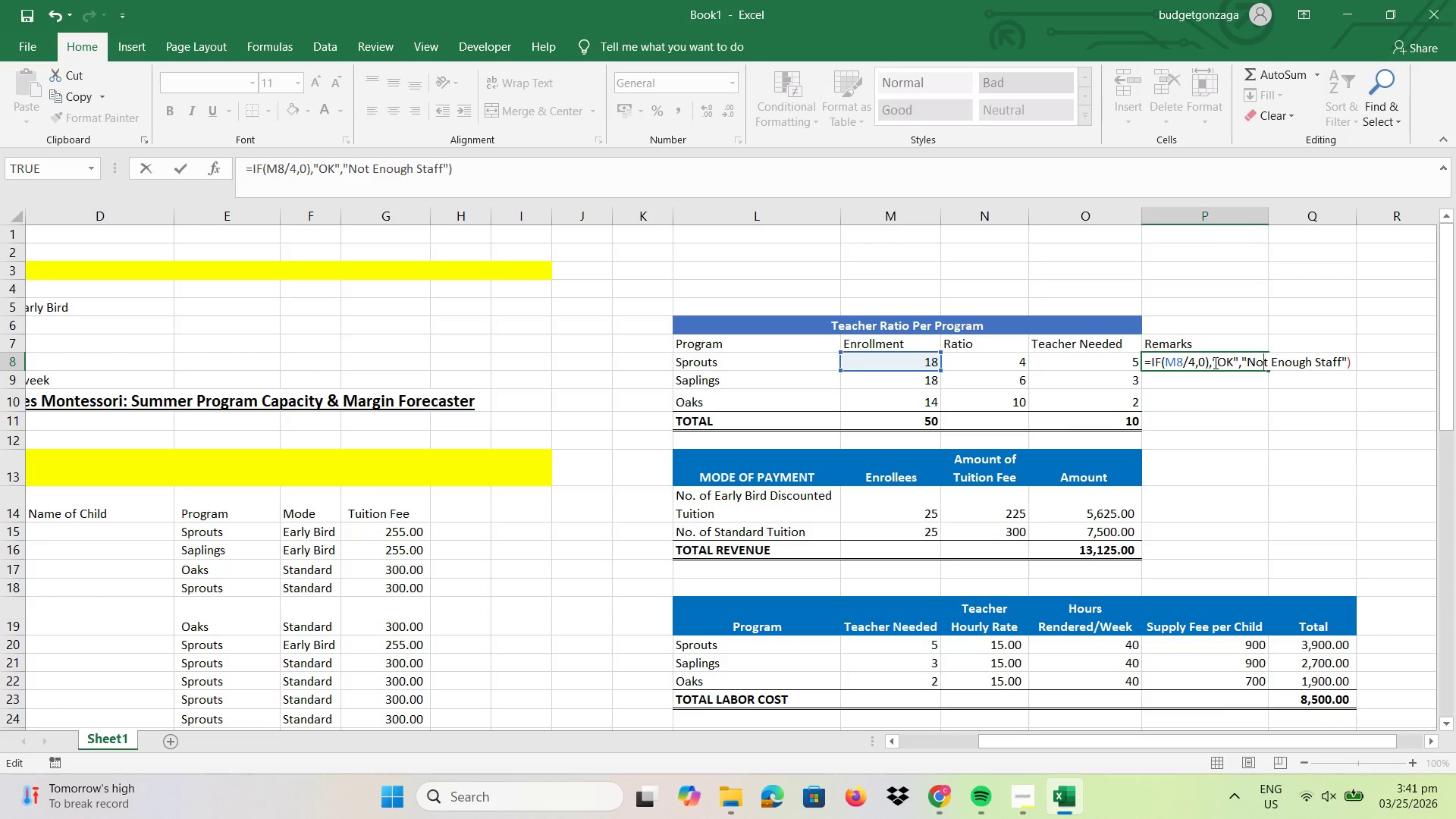 
left_click([1207, 365])
 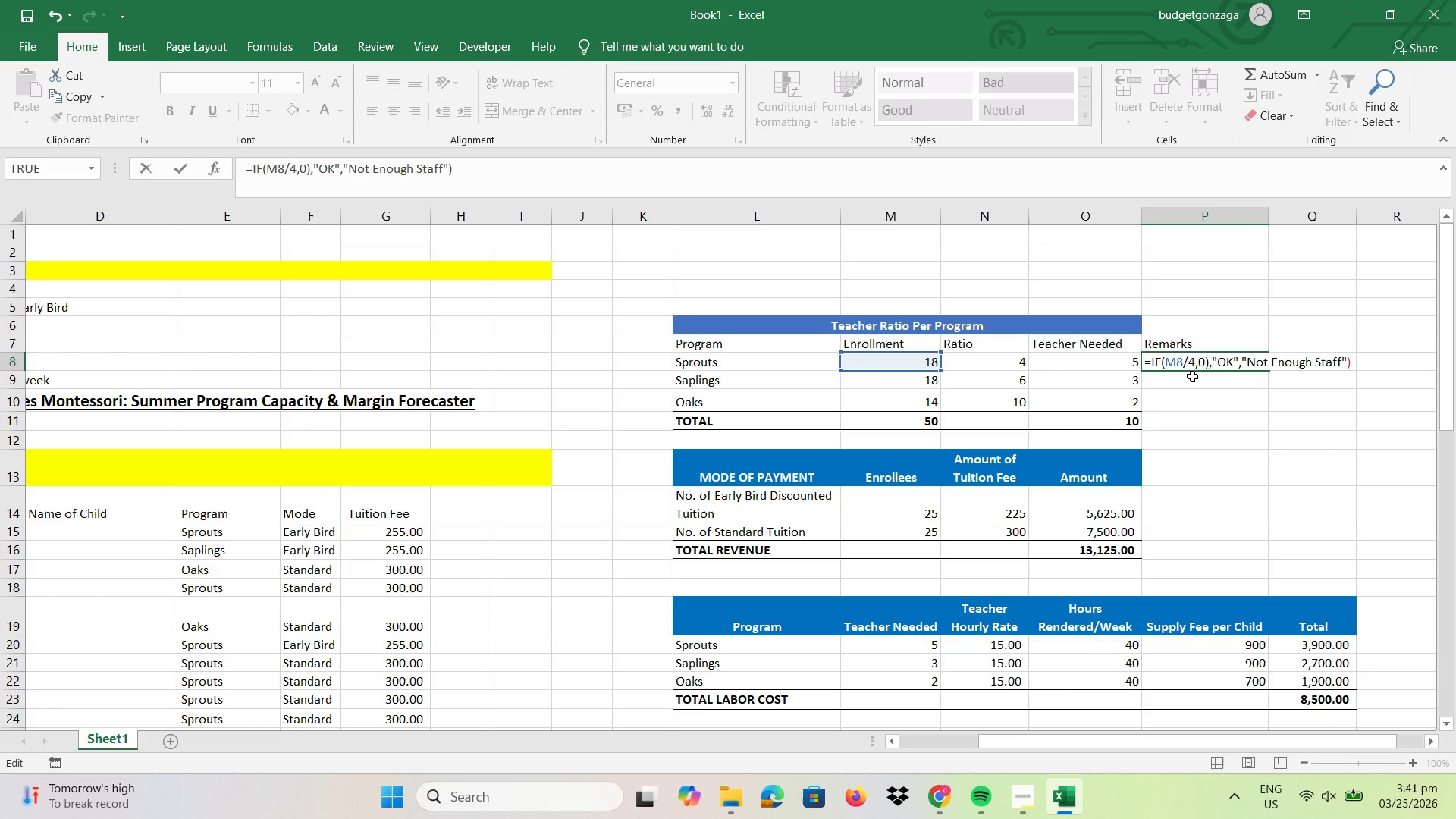 
wait(14.3)
 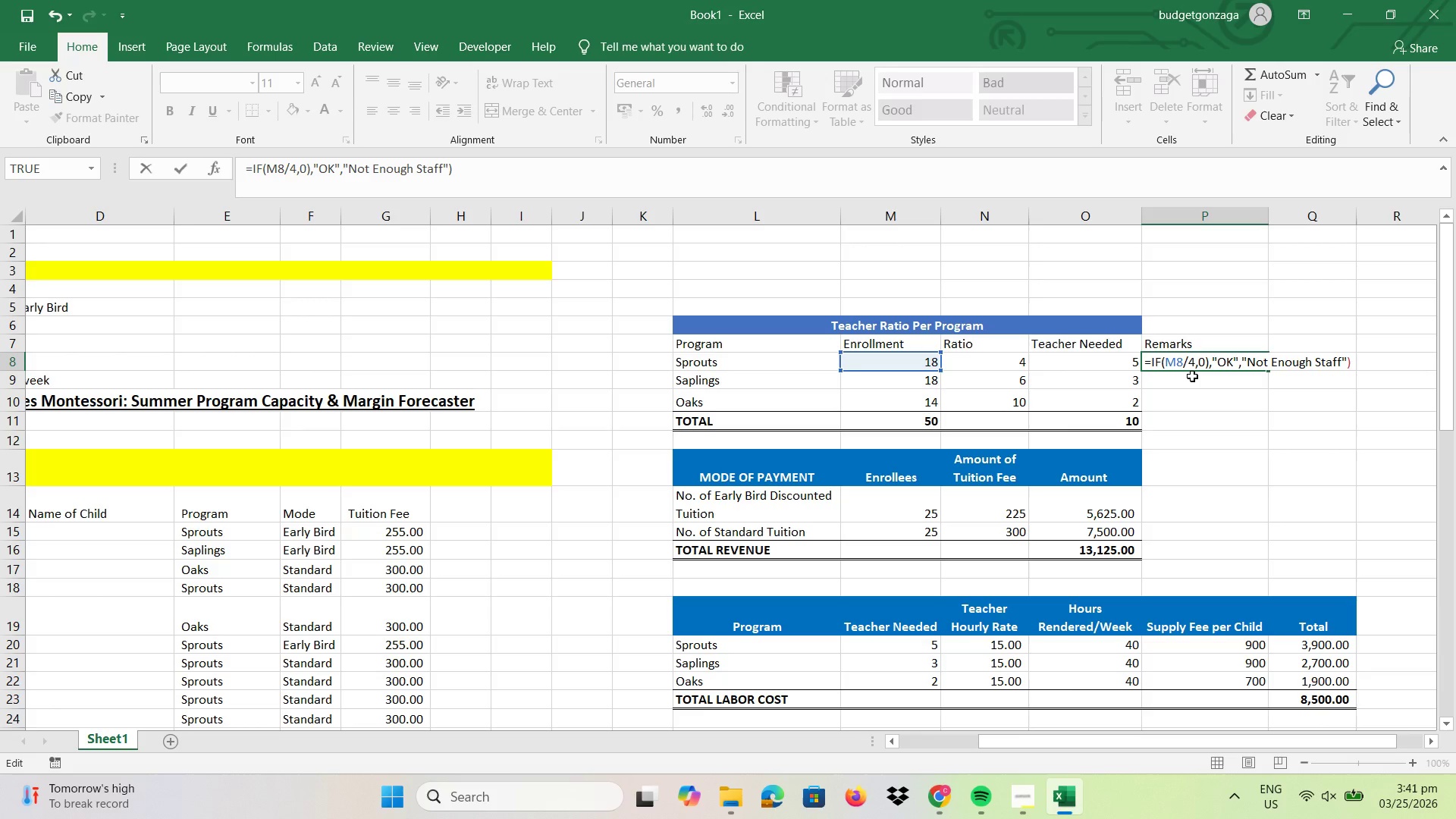 
left_click([1179, 363])
 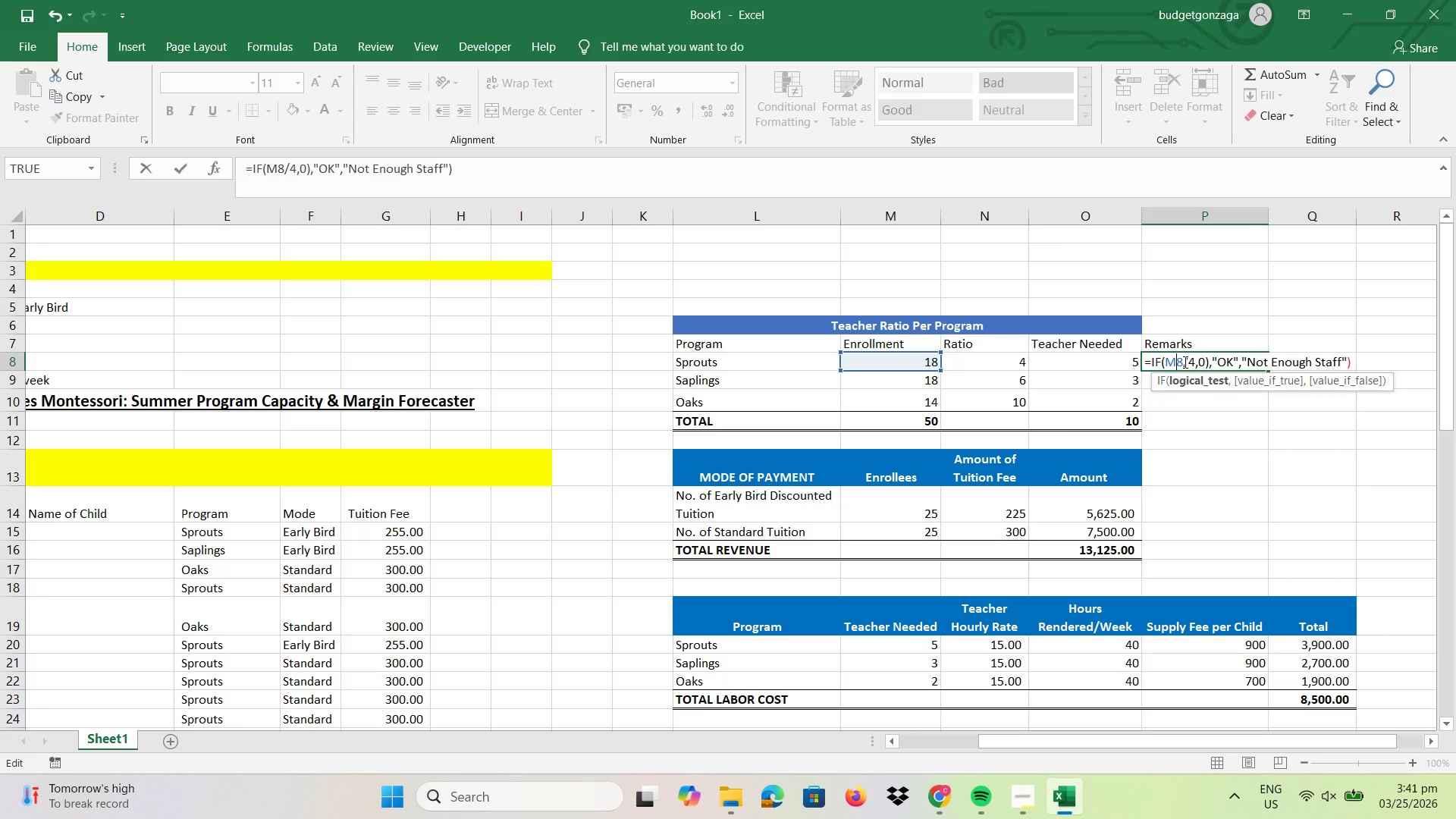 
left_click([1184, 362])
 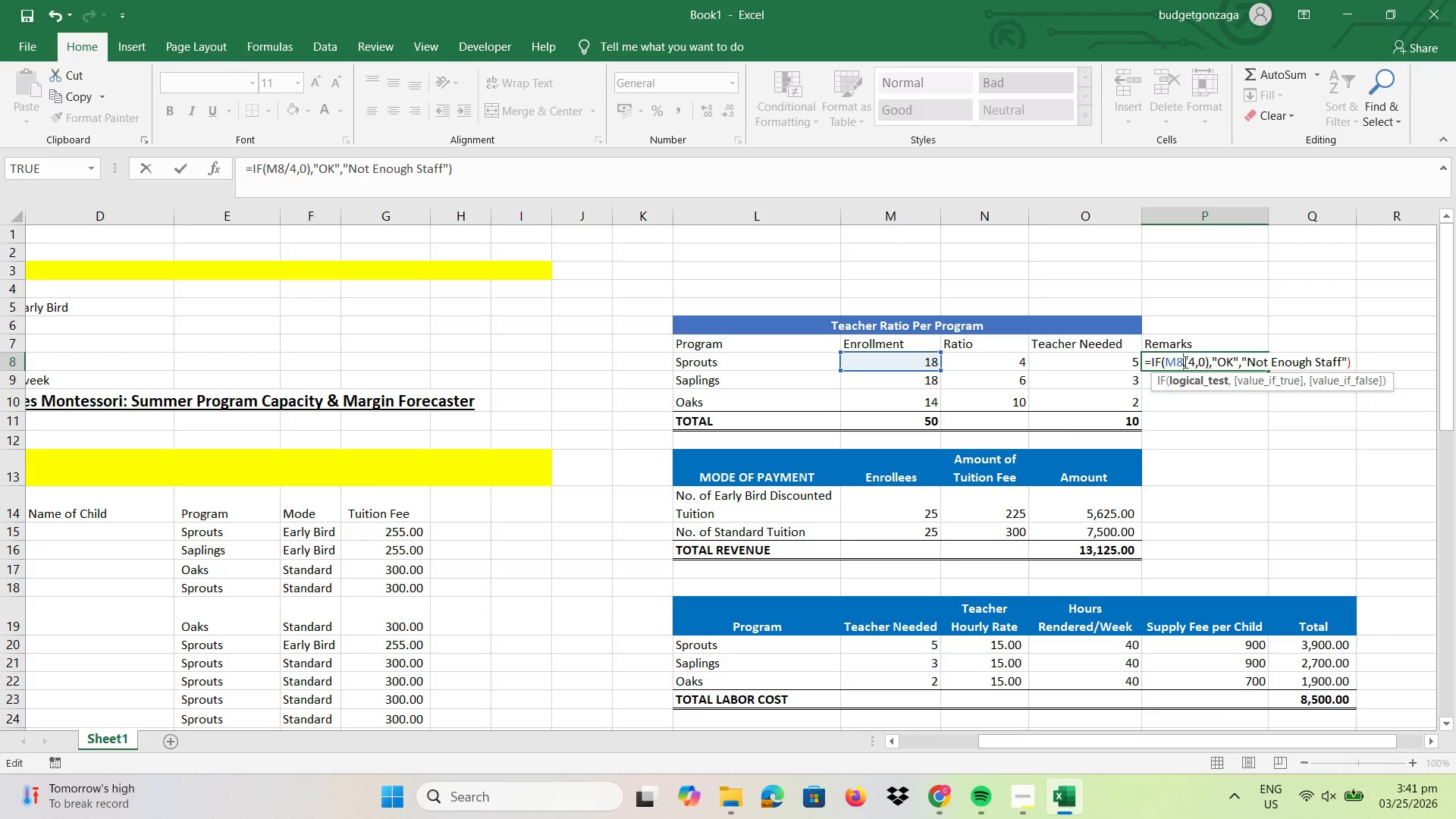 
wait(7.47)
 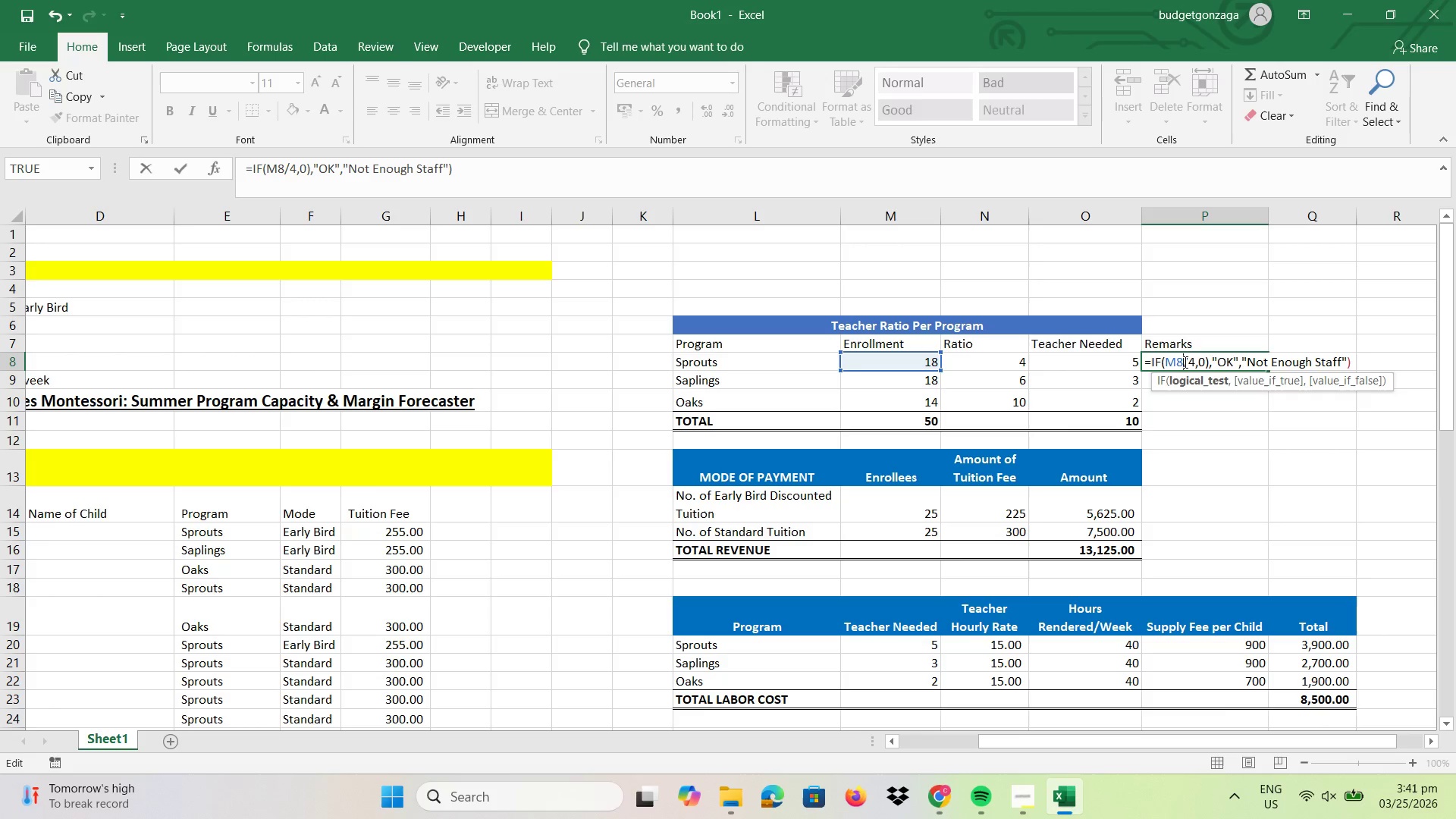 
type(>=Roun)
 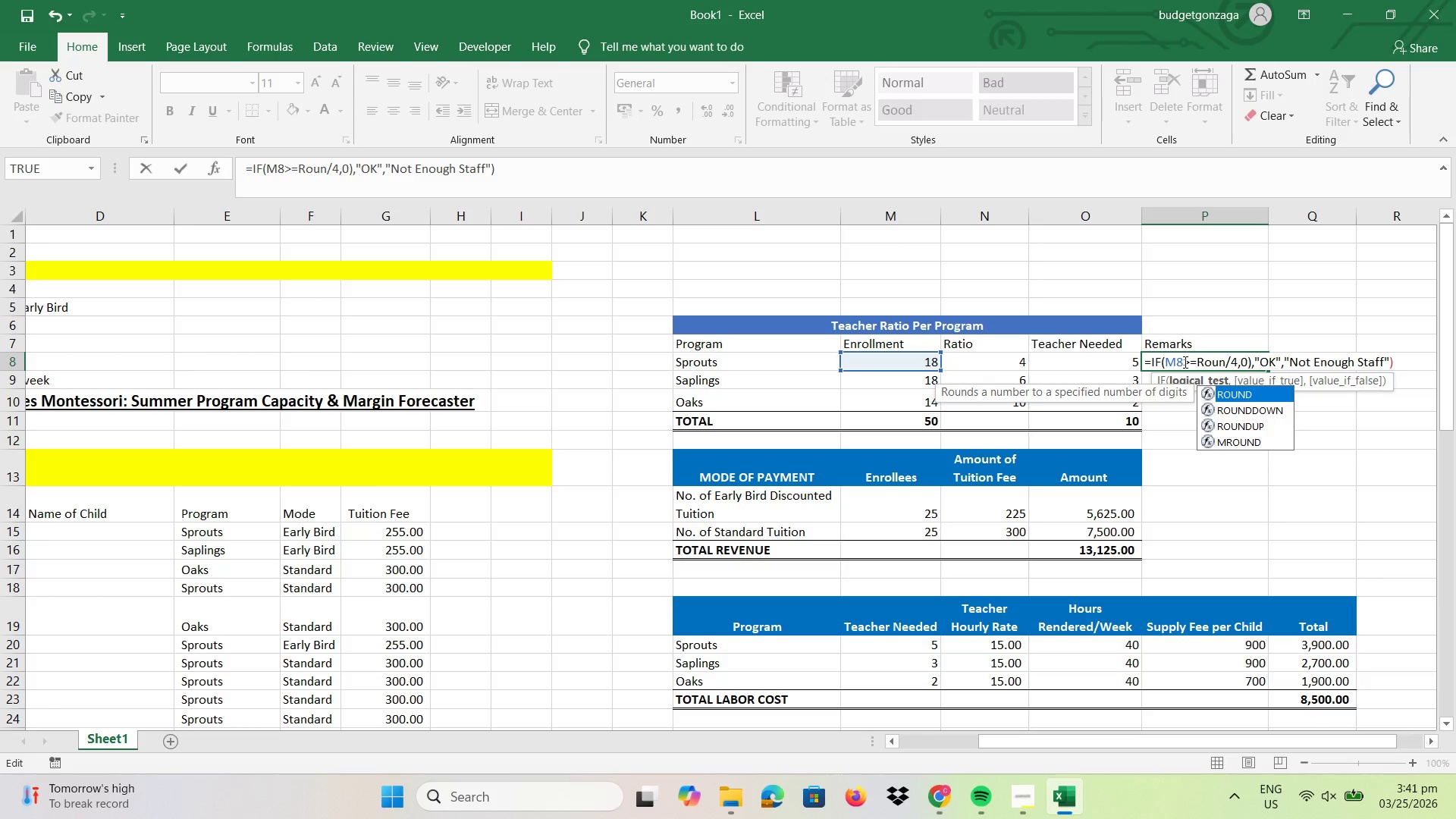 
left_click([1247, 425])
 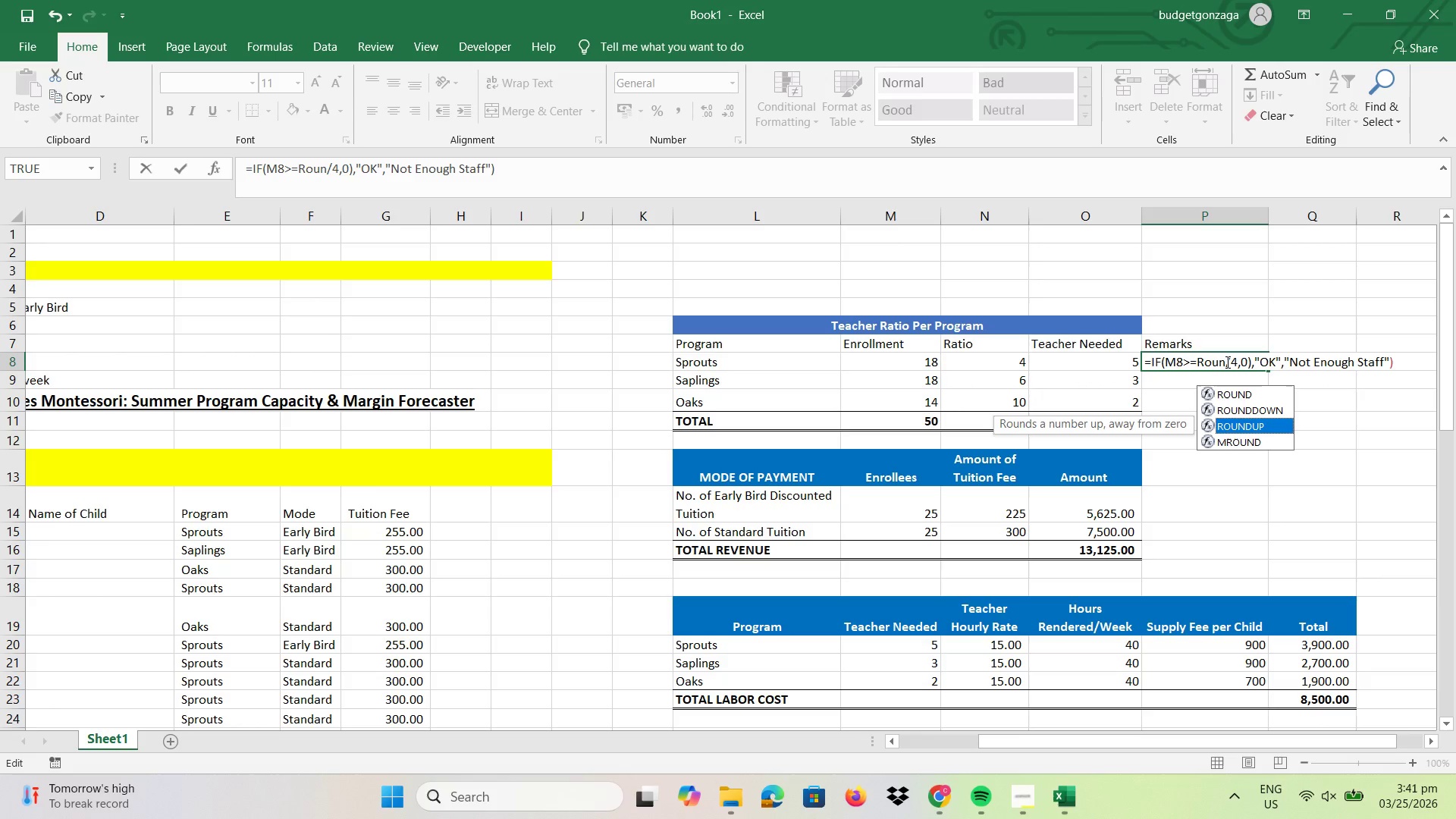 
left_click([1225, 362])
 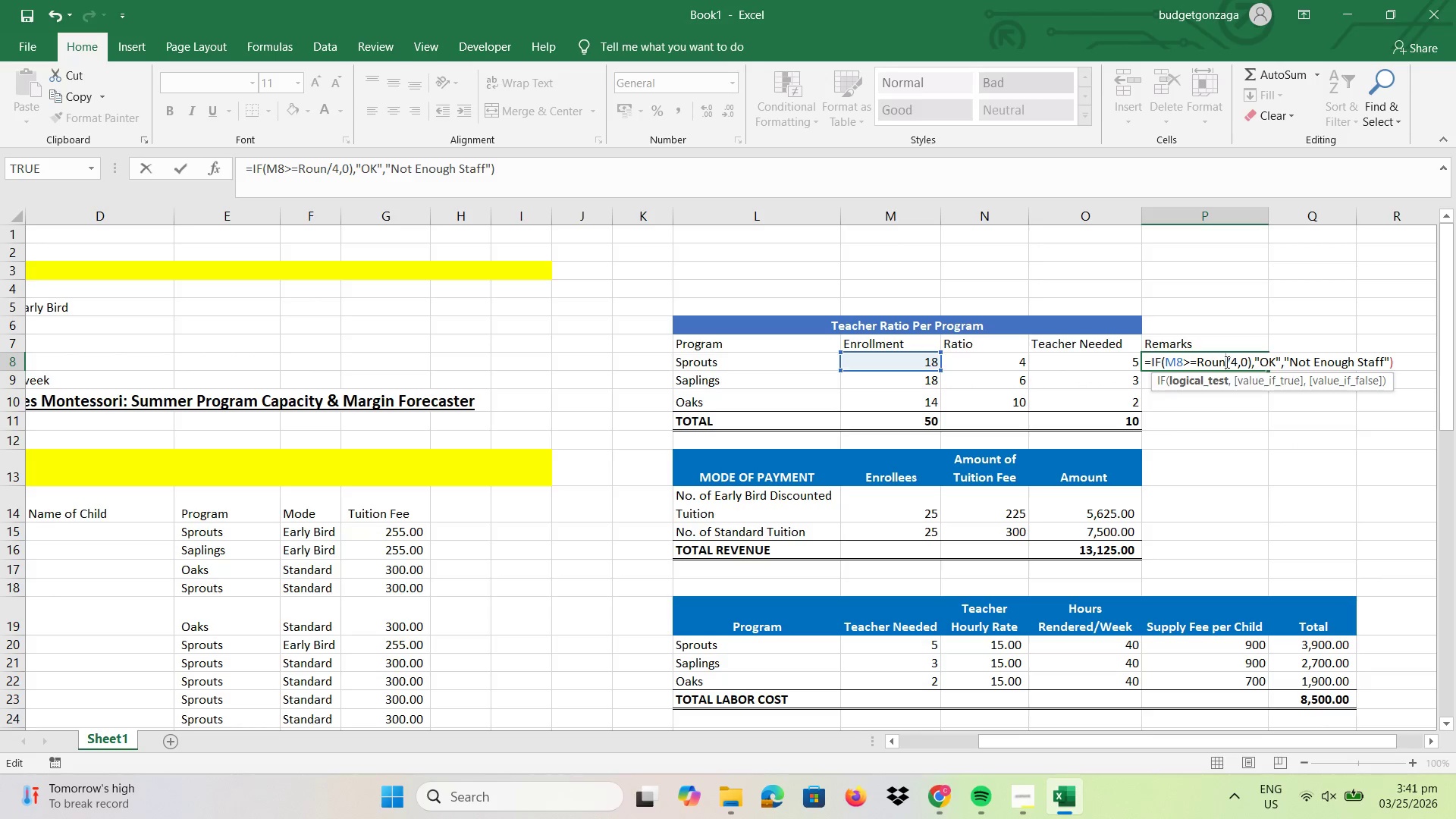 
type(dup)
 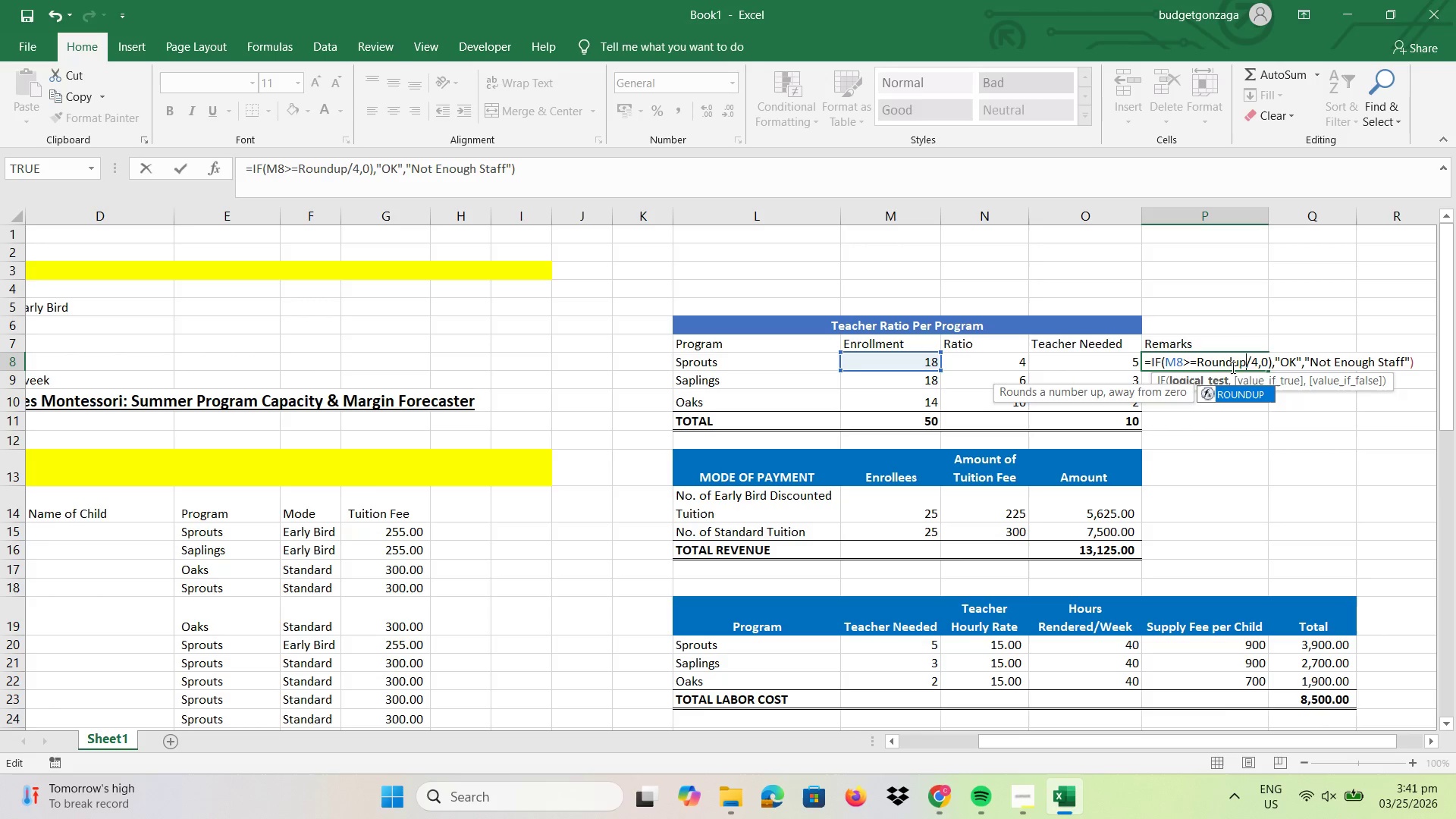 
wait(5.08)
 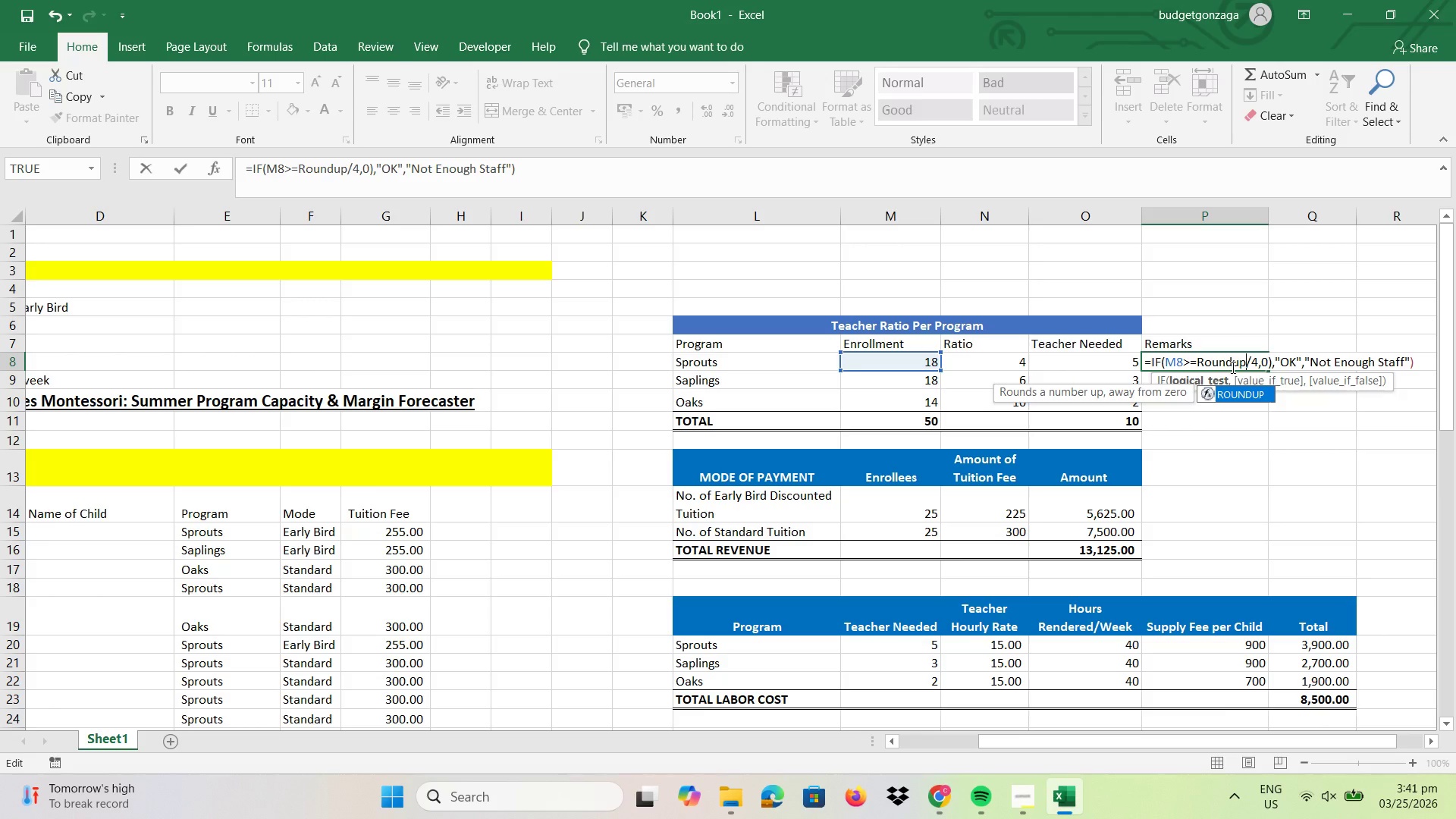 
key(Shift+9)
 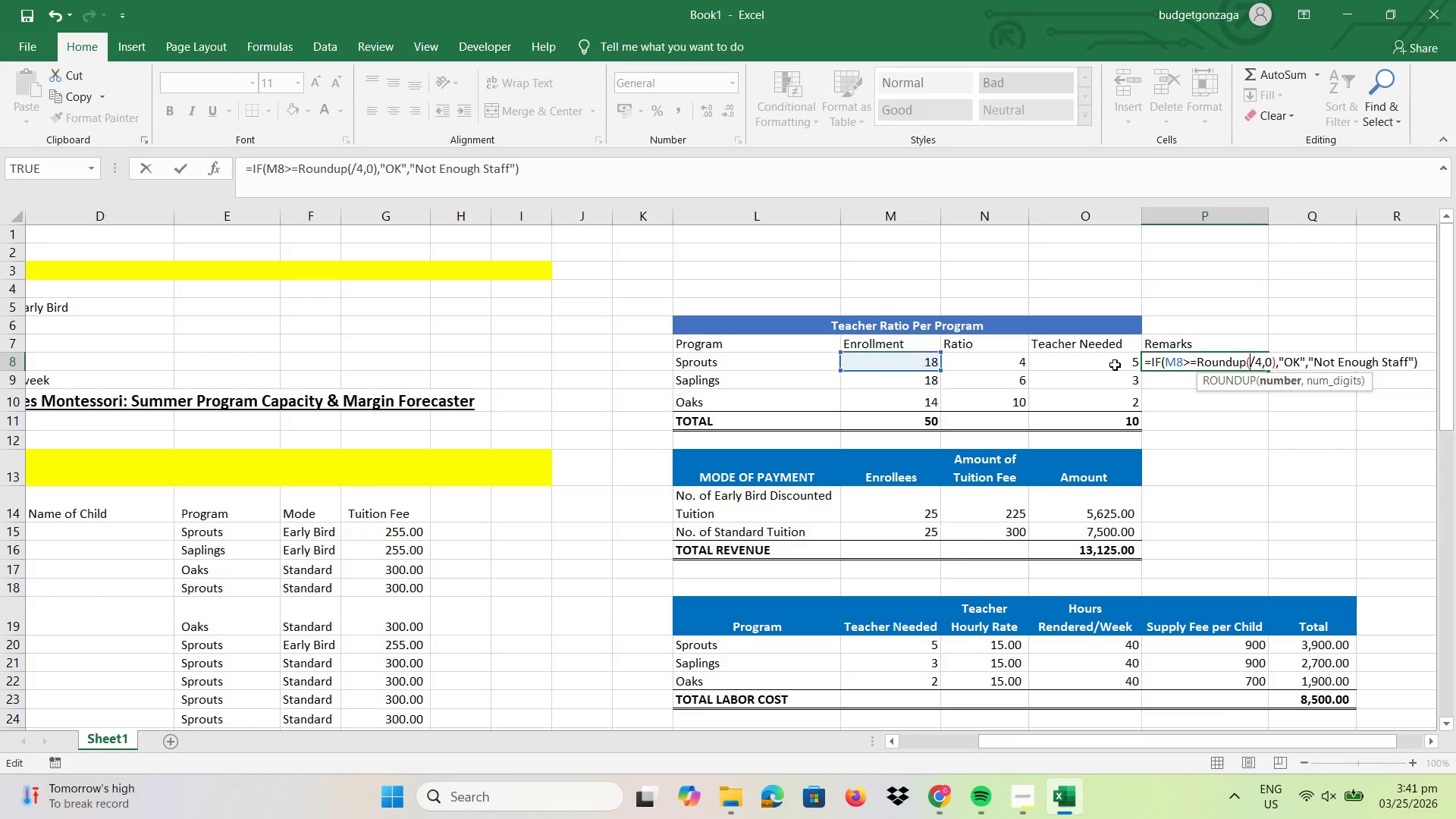 
left_click([1115, 365])
 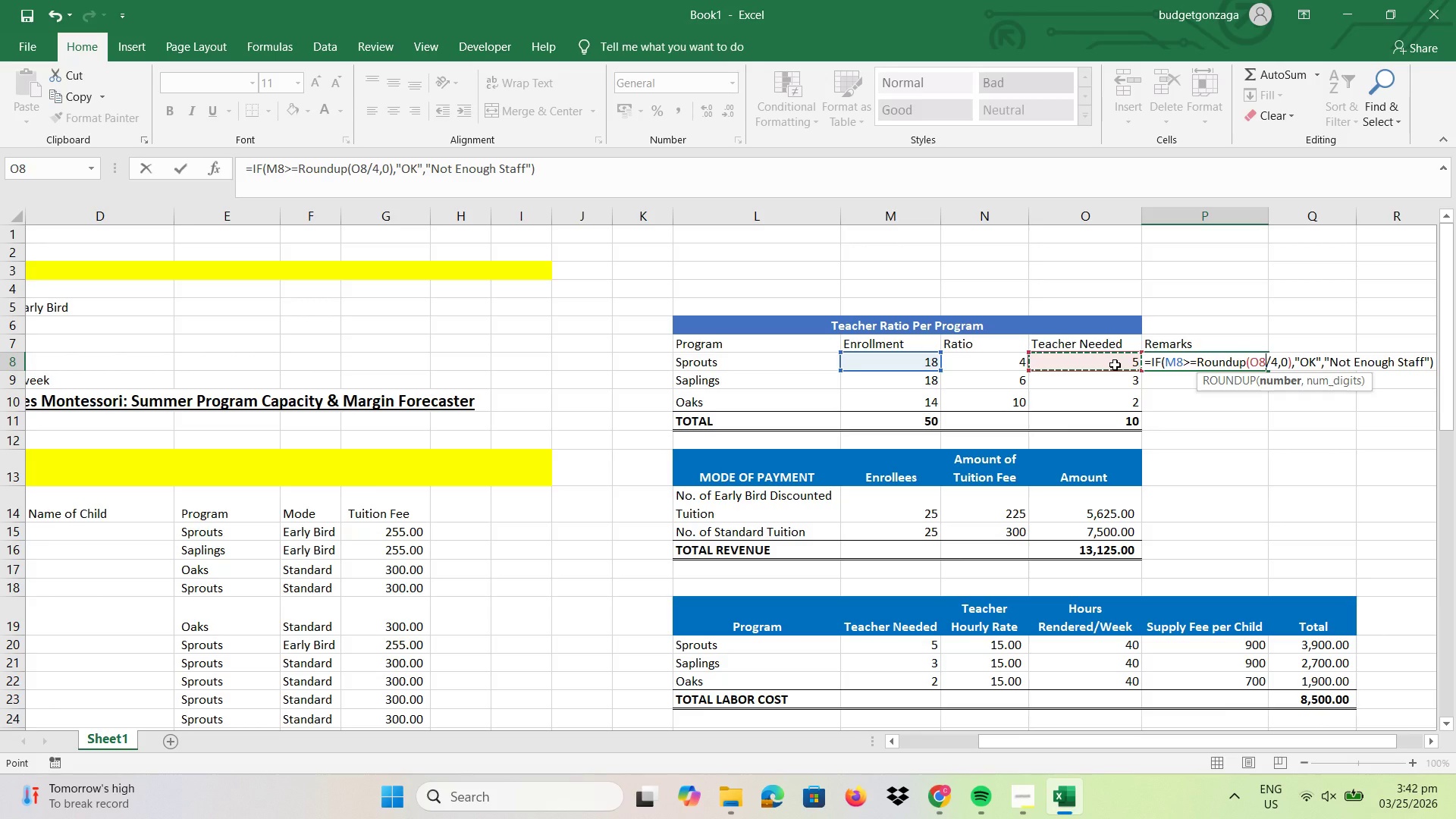 
wait(37.0)
 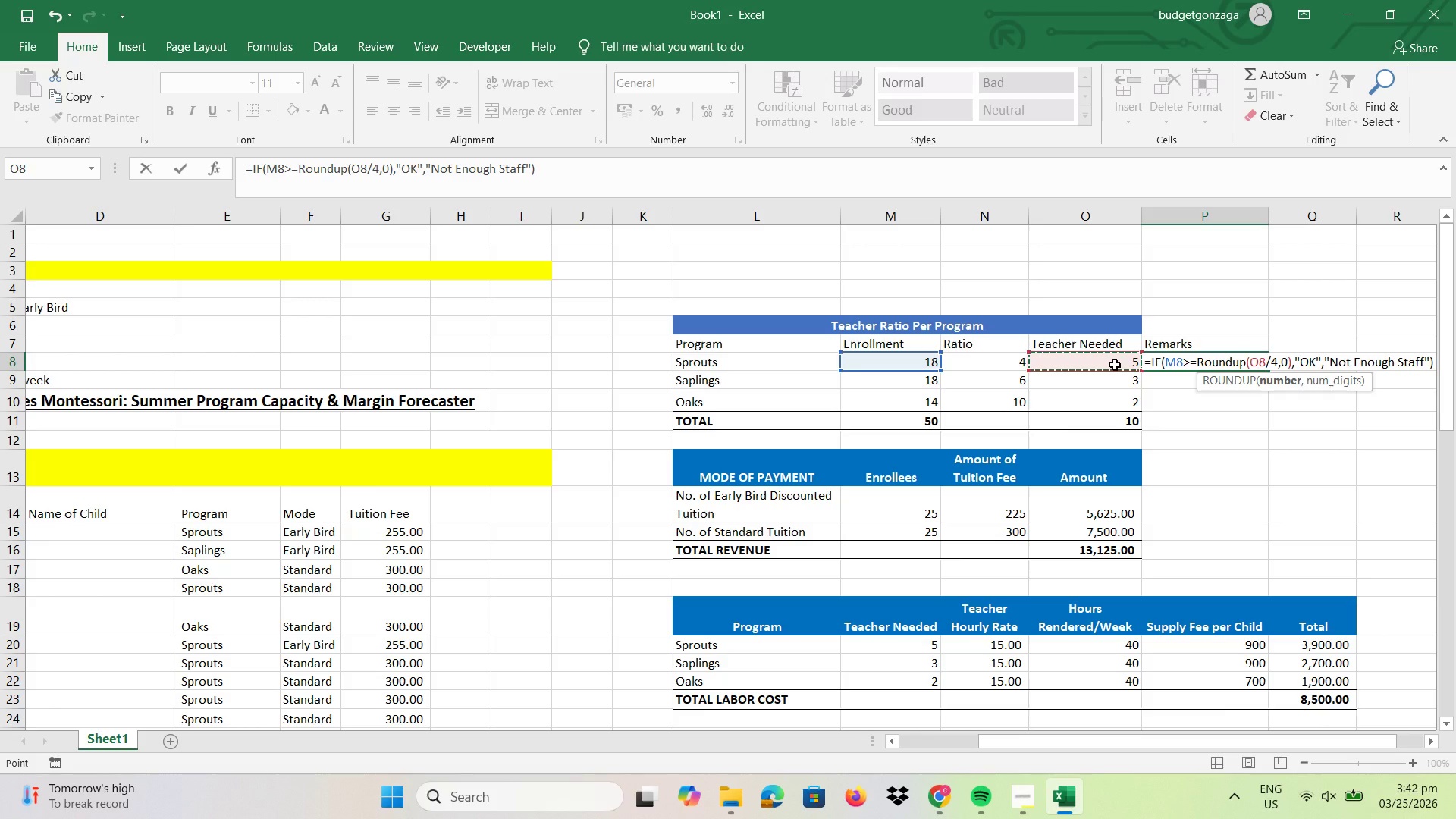 
key(Backspace)
 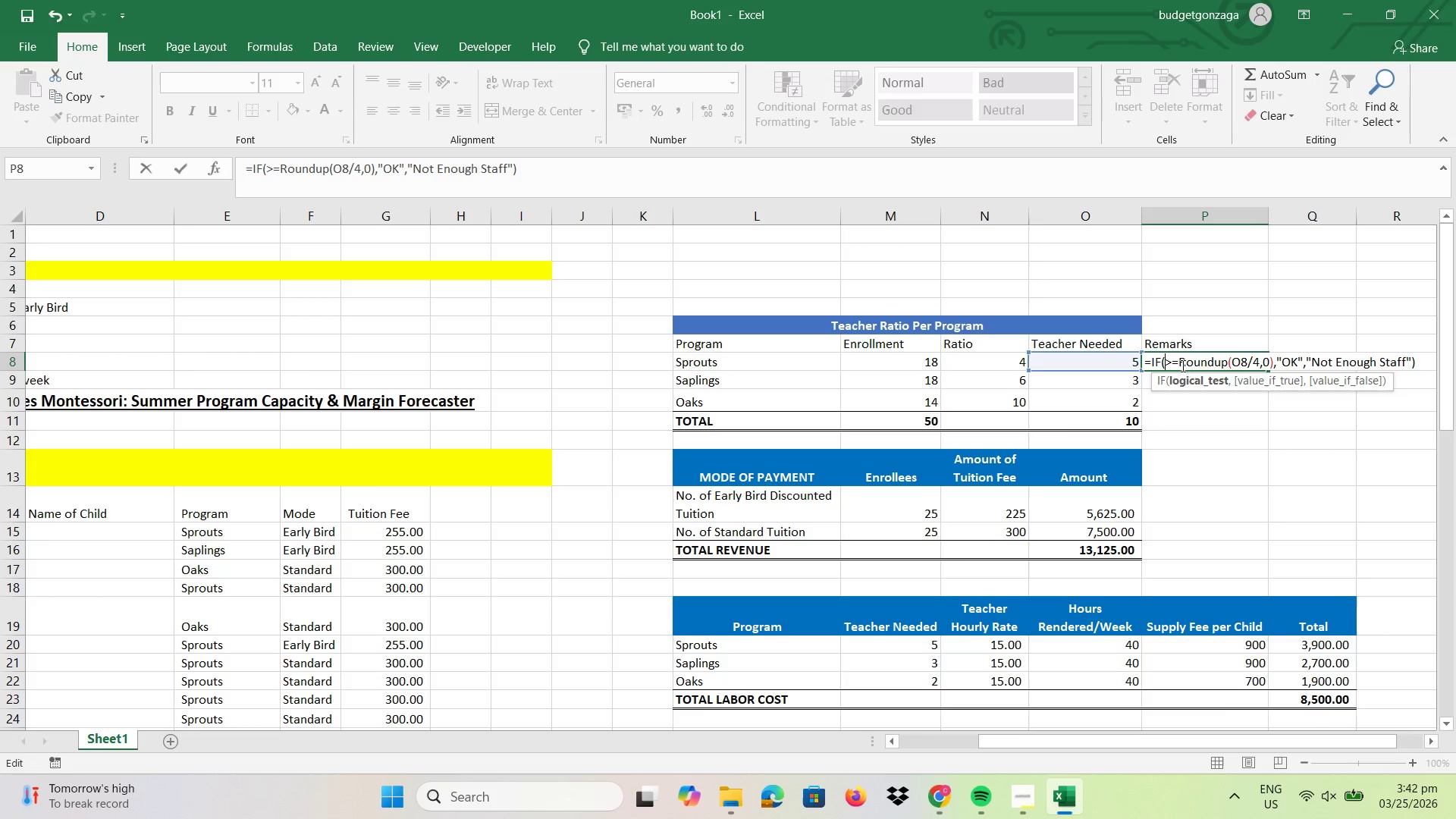 
key(Backspace)
 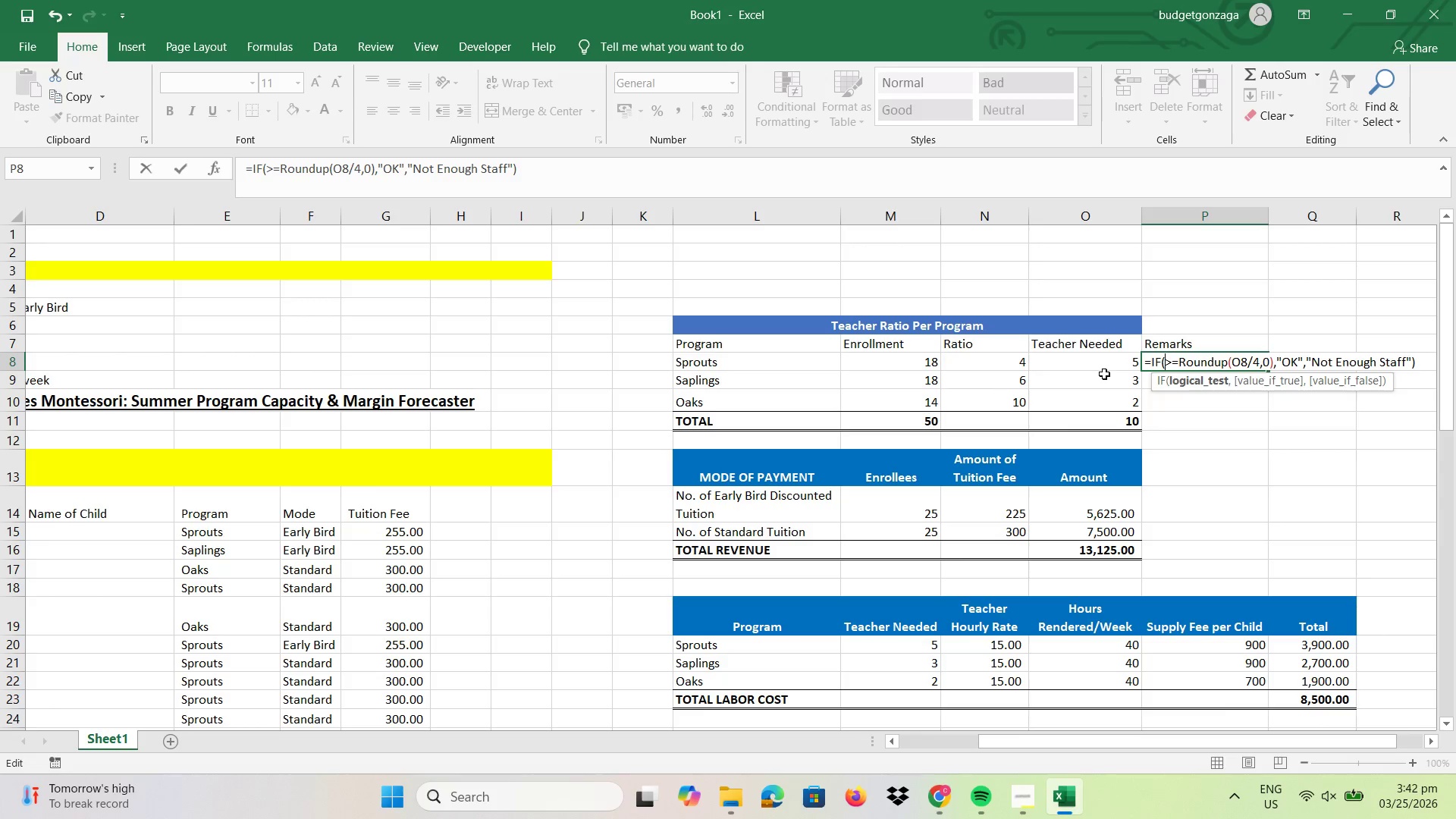 
left_click([1101, 366])
 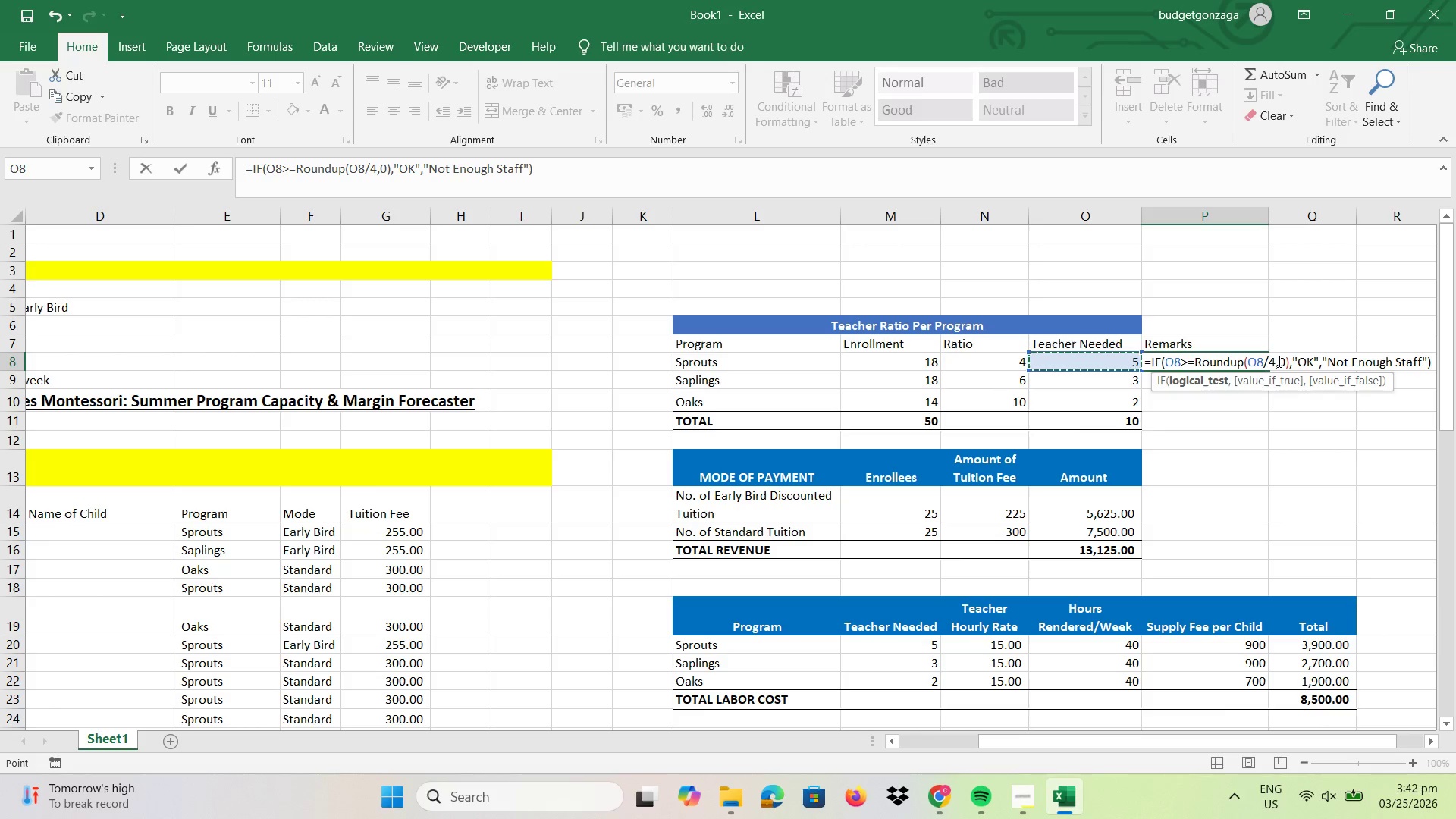 
wait(5.58)
 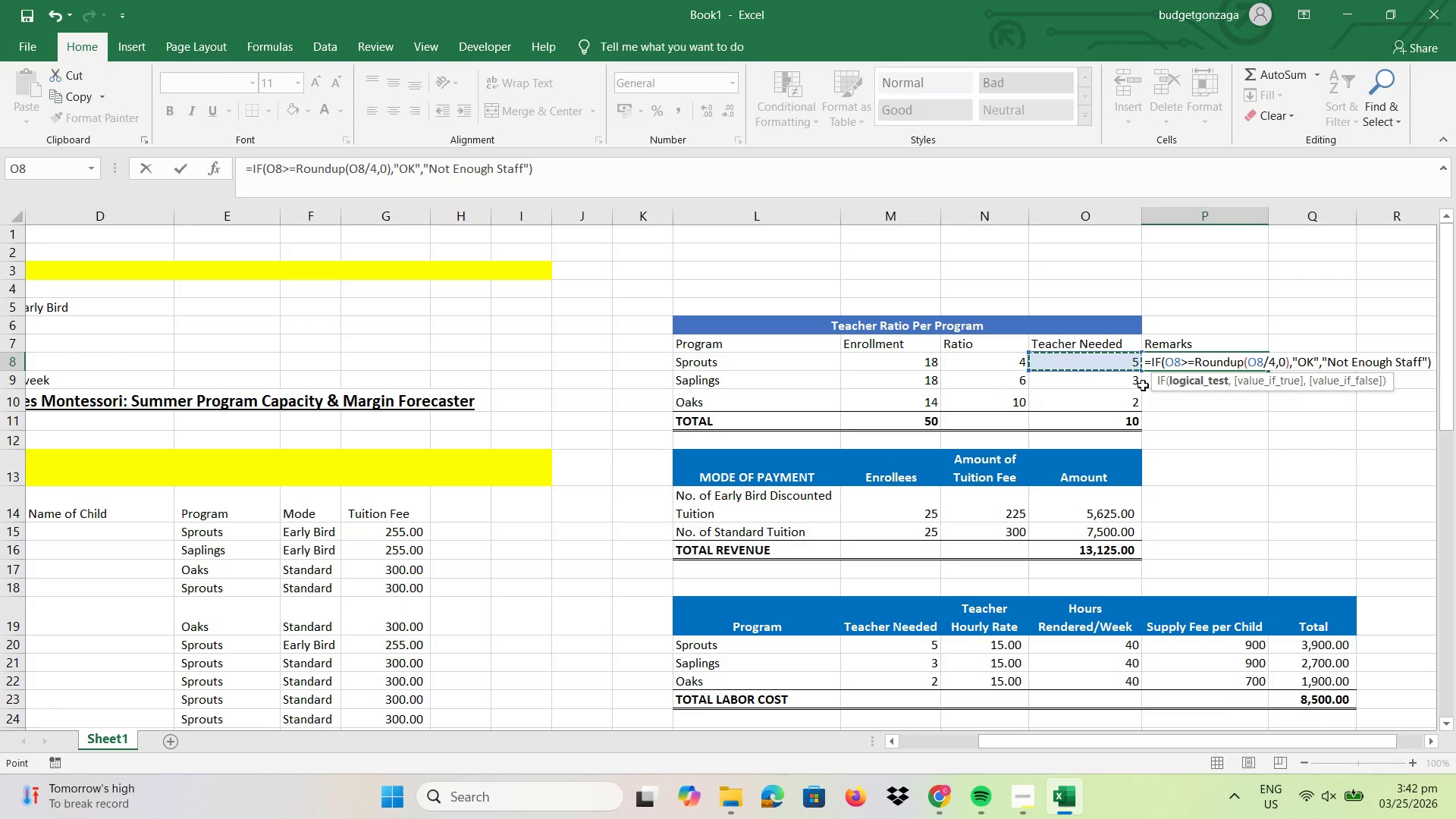 
left_click([1265, 359])
 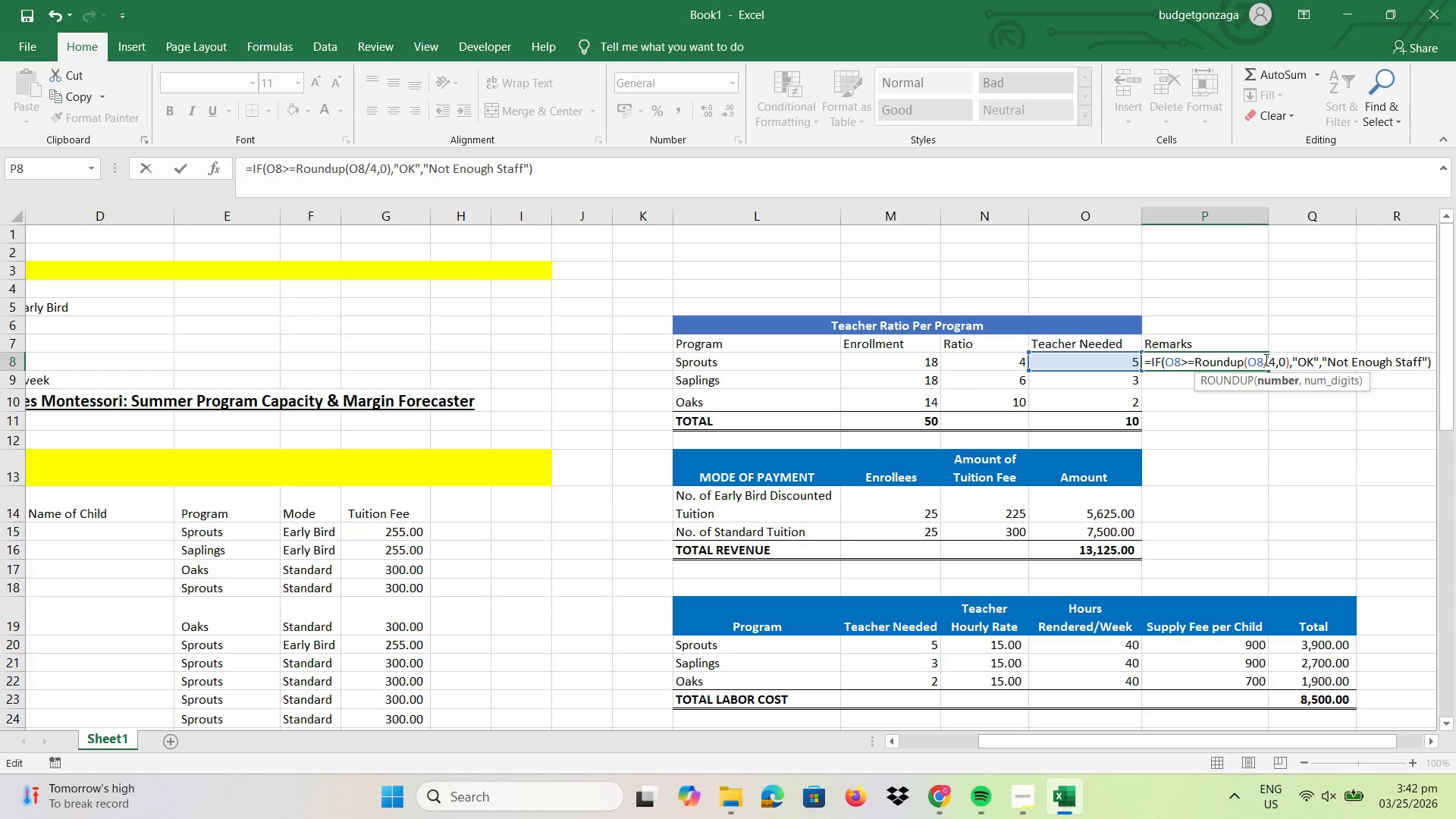 
key(Backspace)
 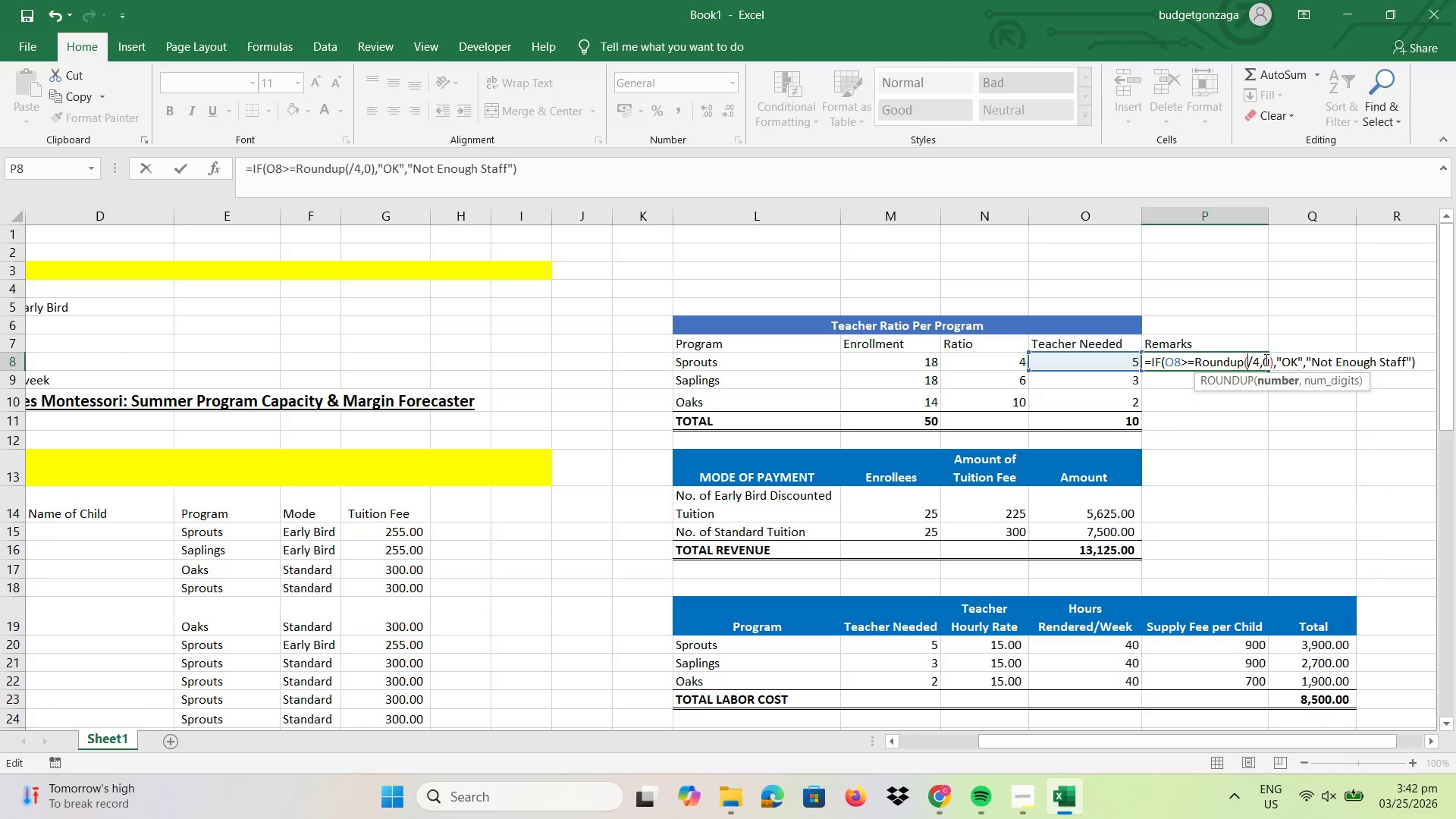 
key(Backspace)
 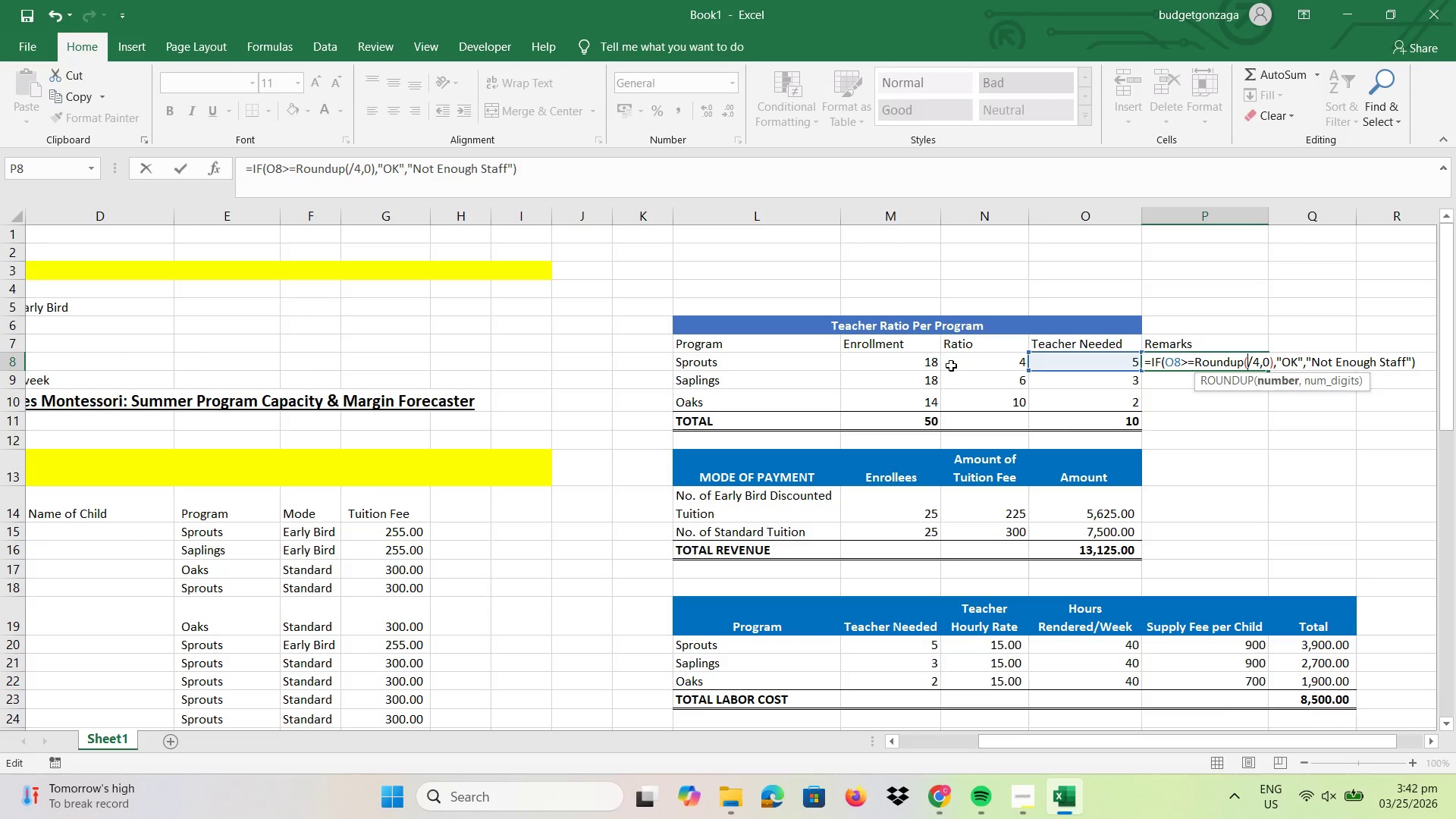 
left_click([927, 365])
 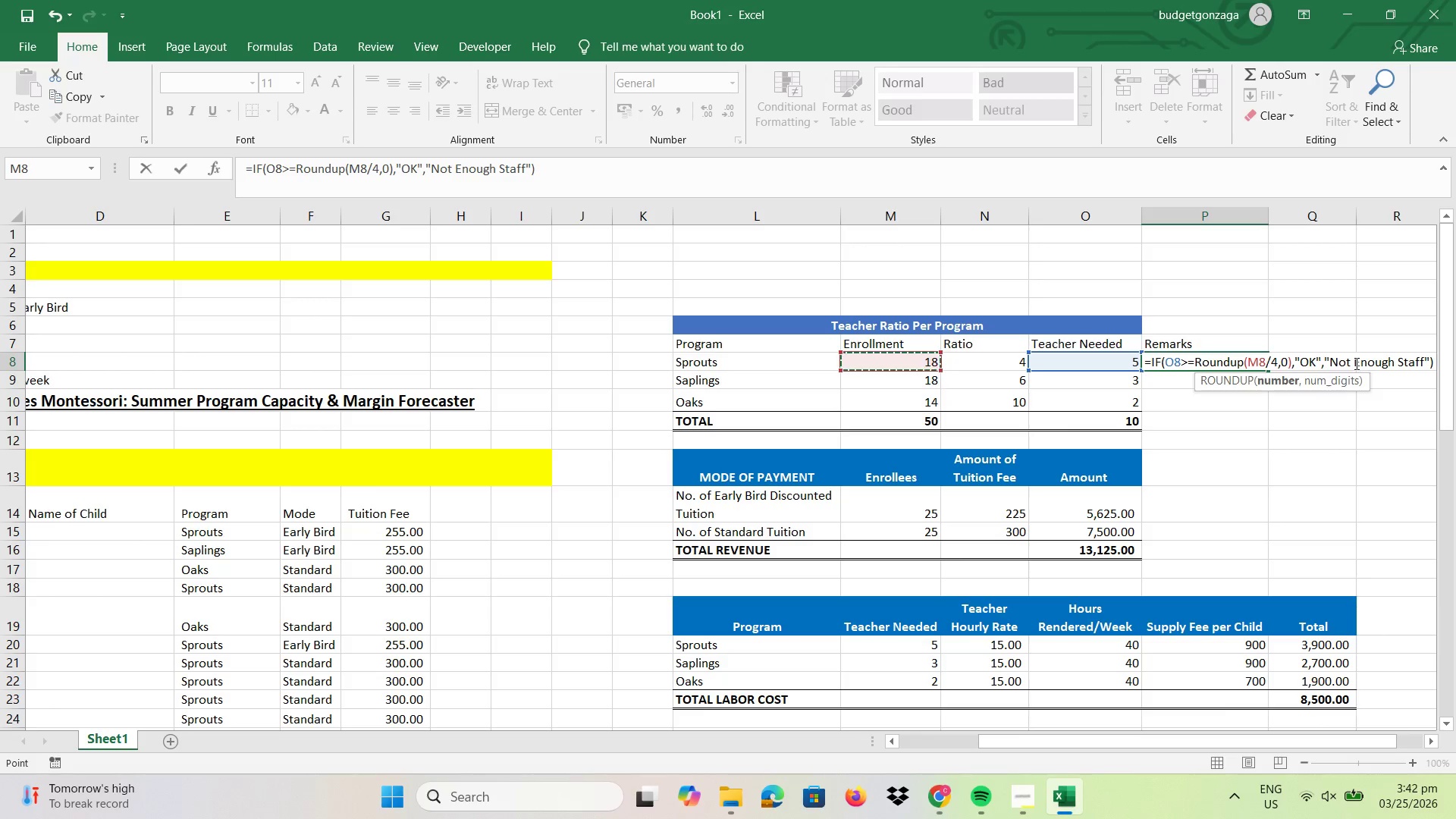 
key(Enter)
 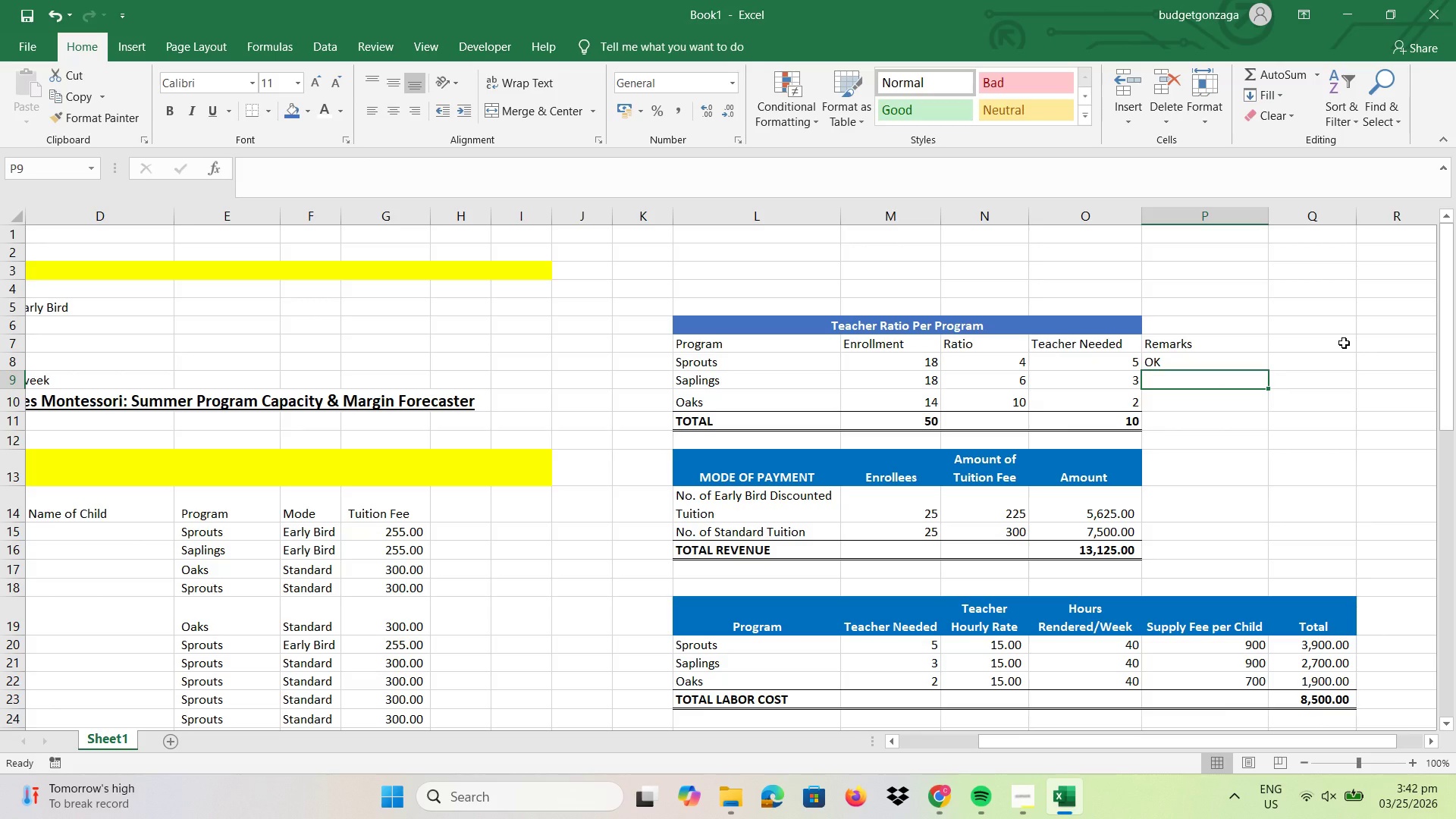 
wait(6.59)
 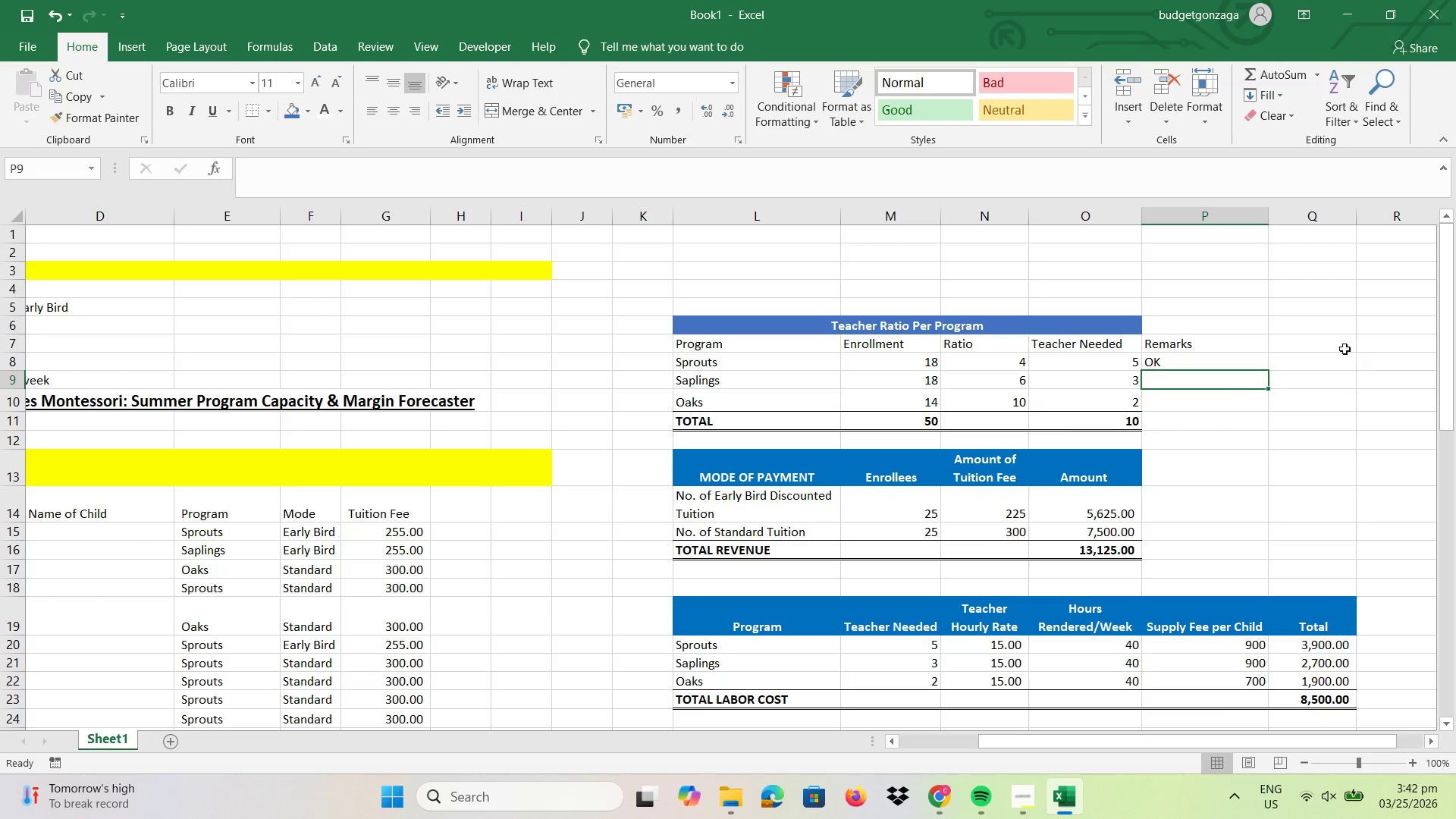 
left_click([1208, 321])
 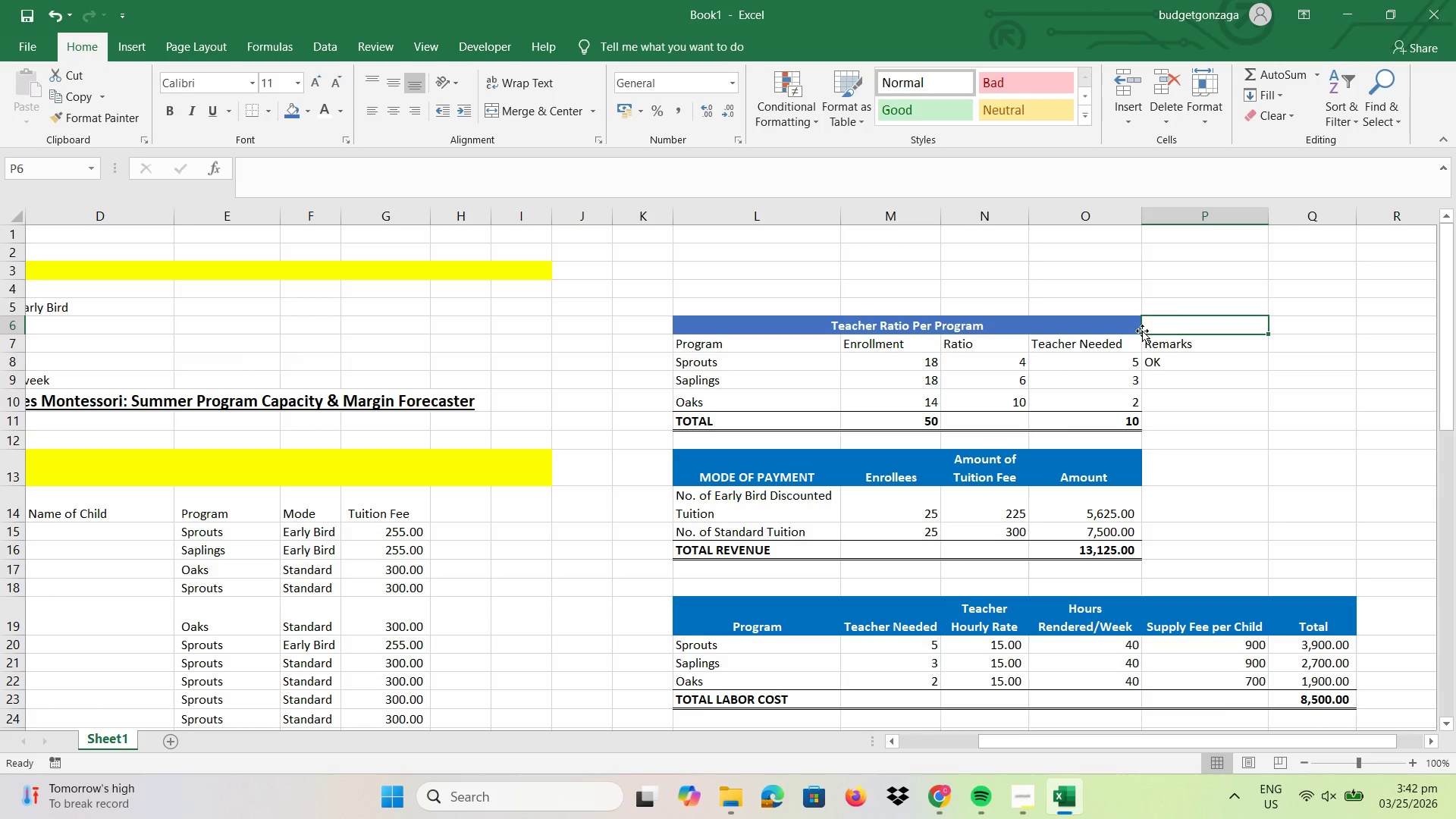 
left_click([1174, 366])
 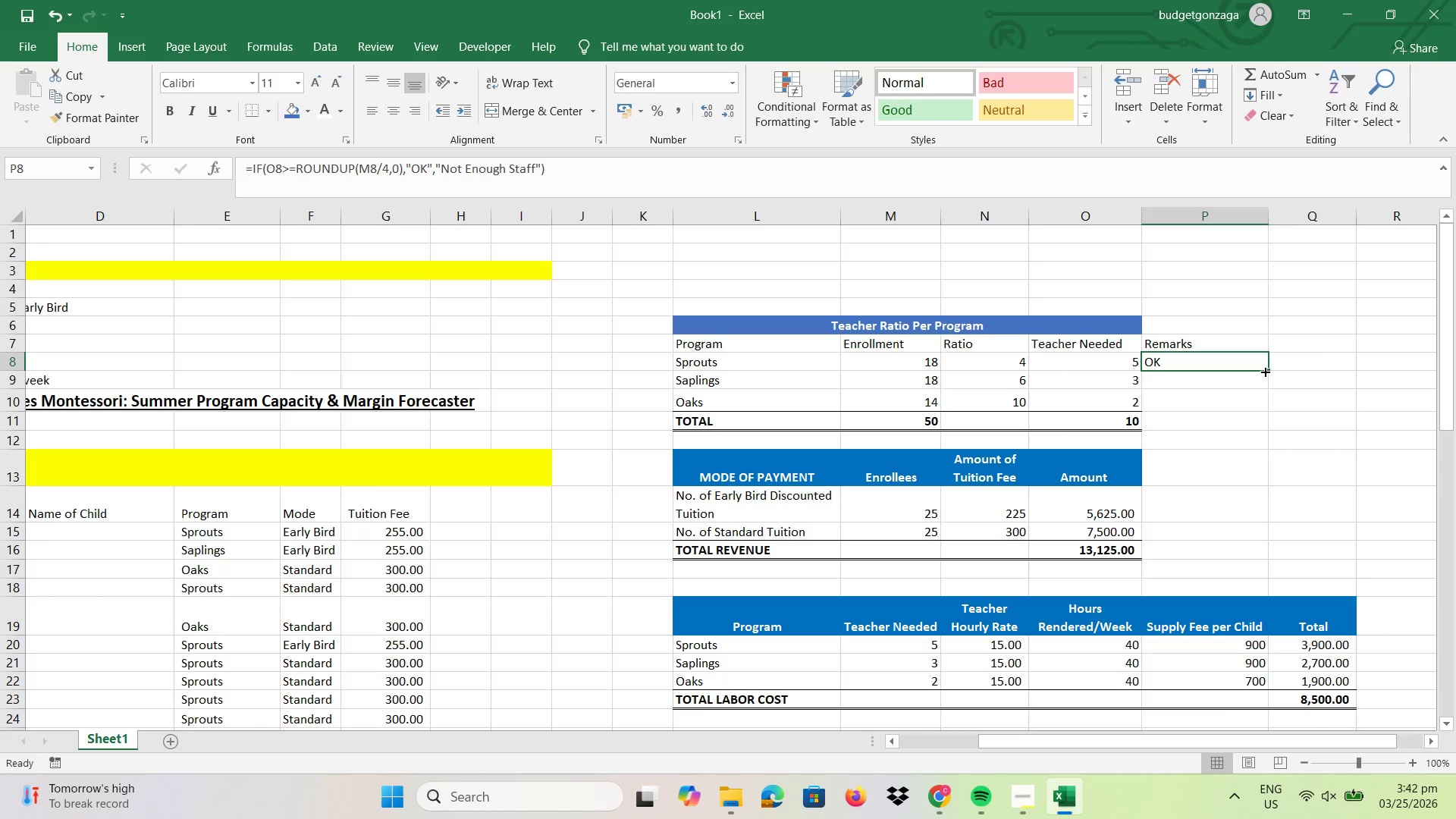 
left_click_drag(start_coordinate=[1264, 371], to_coordinate=[1263, 413])
 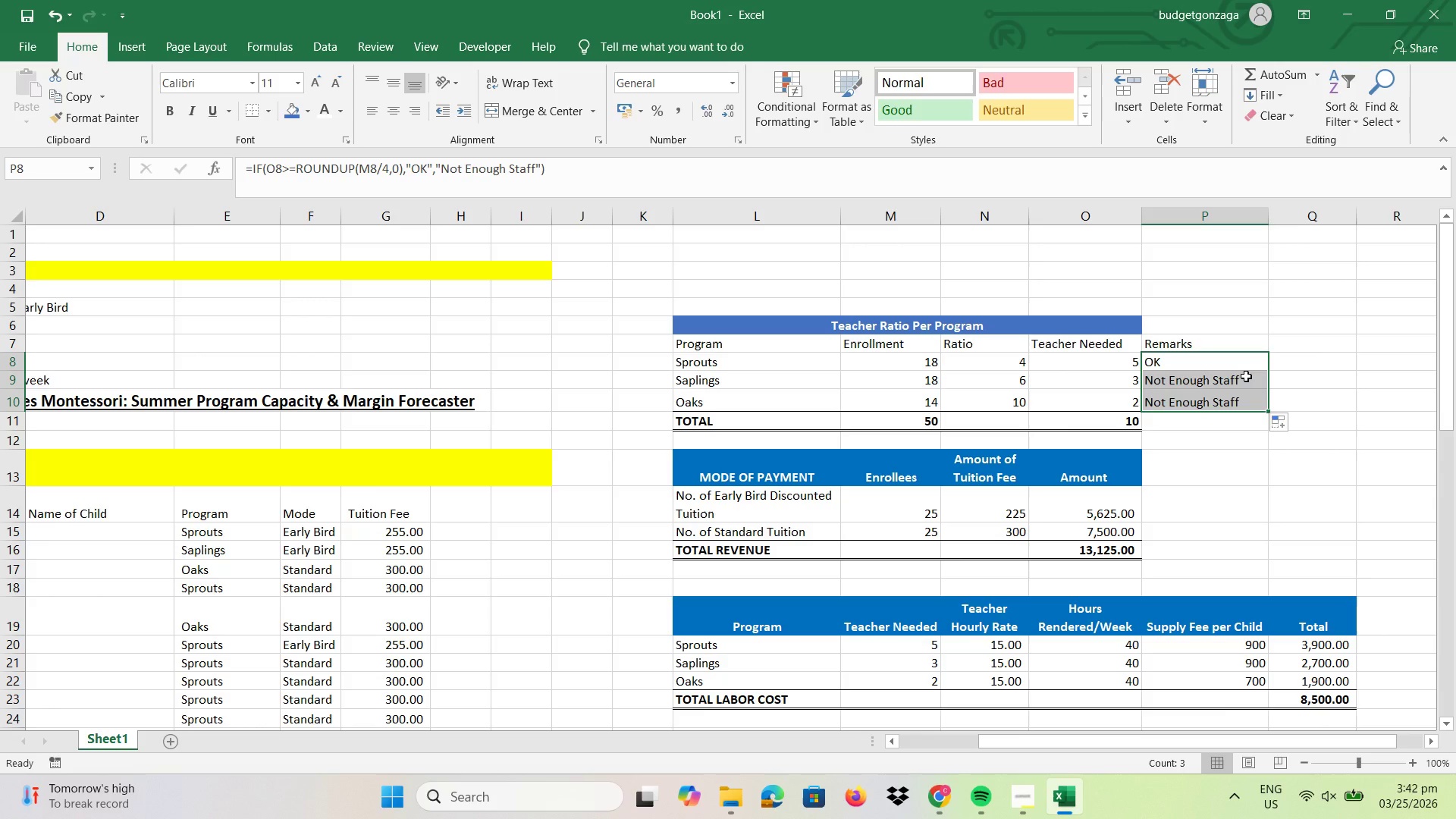 
wait(5.12)
 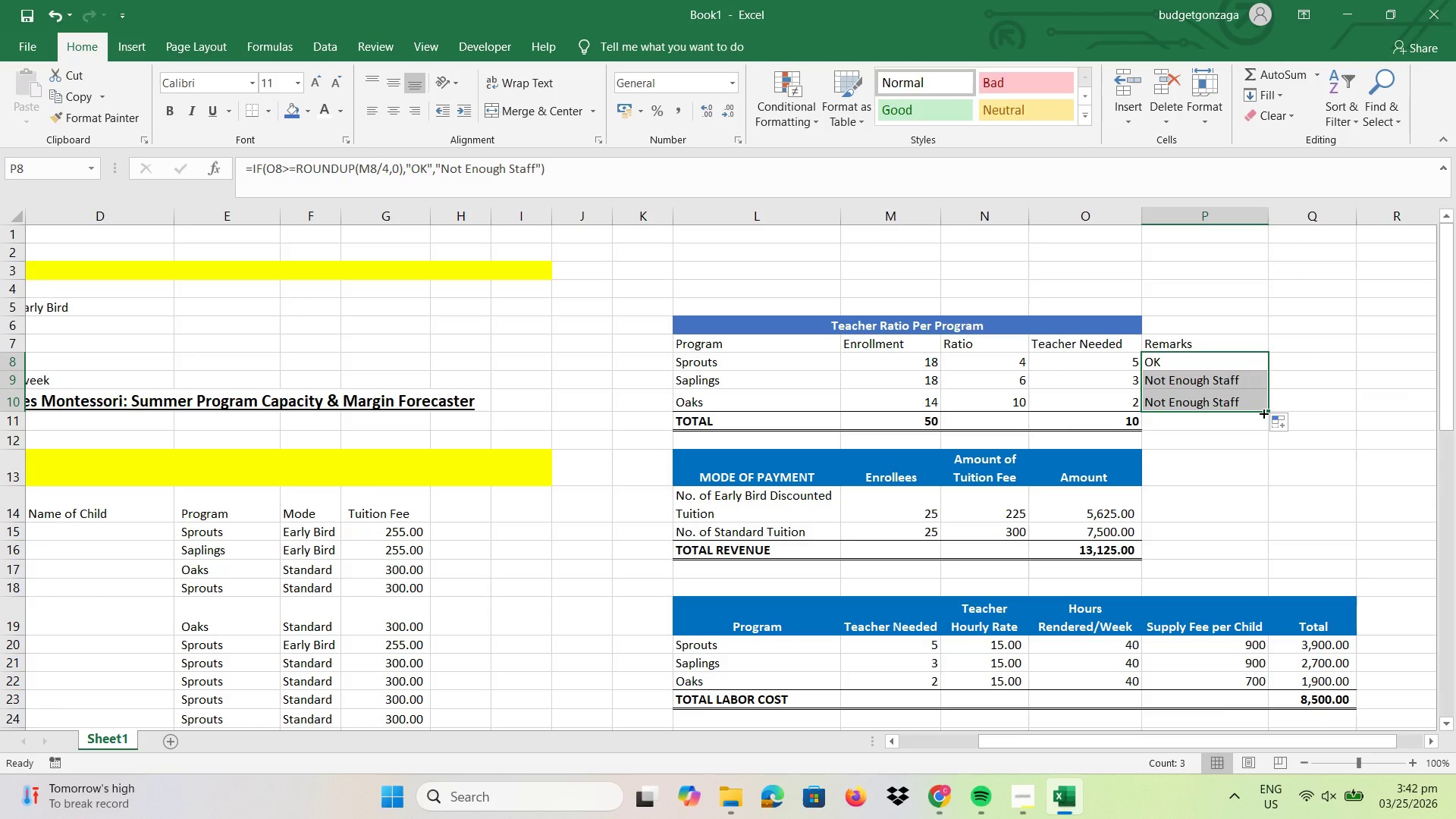 
double_click([1246, 378])
 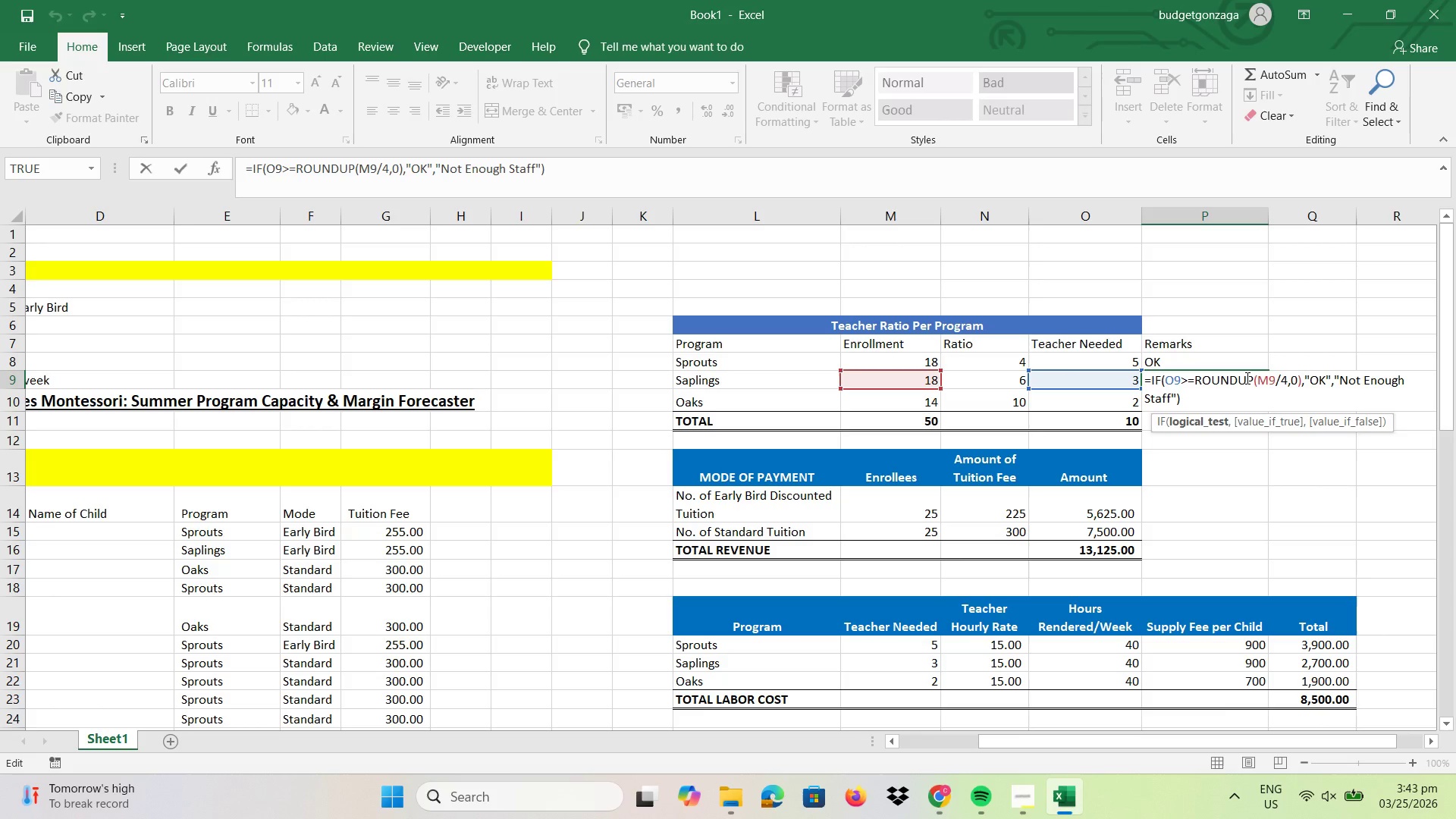 
wait(11.14)
 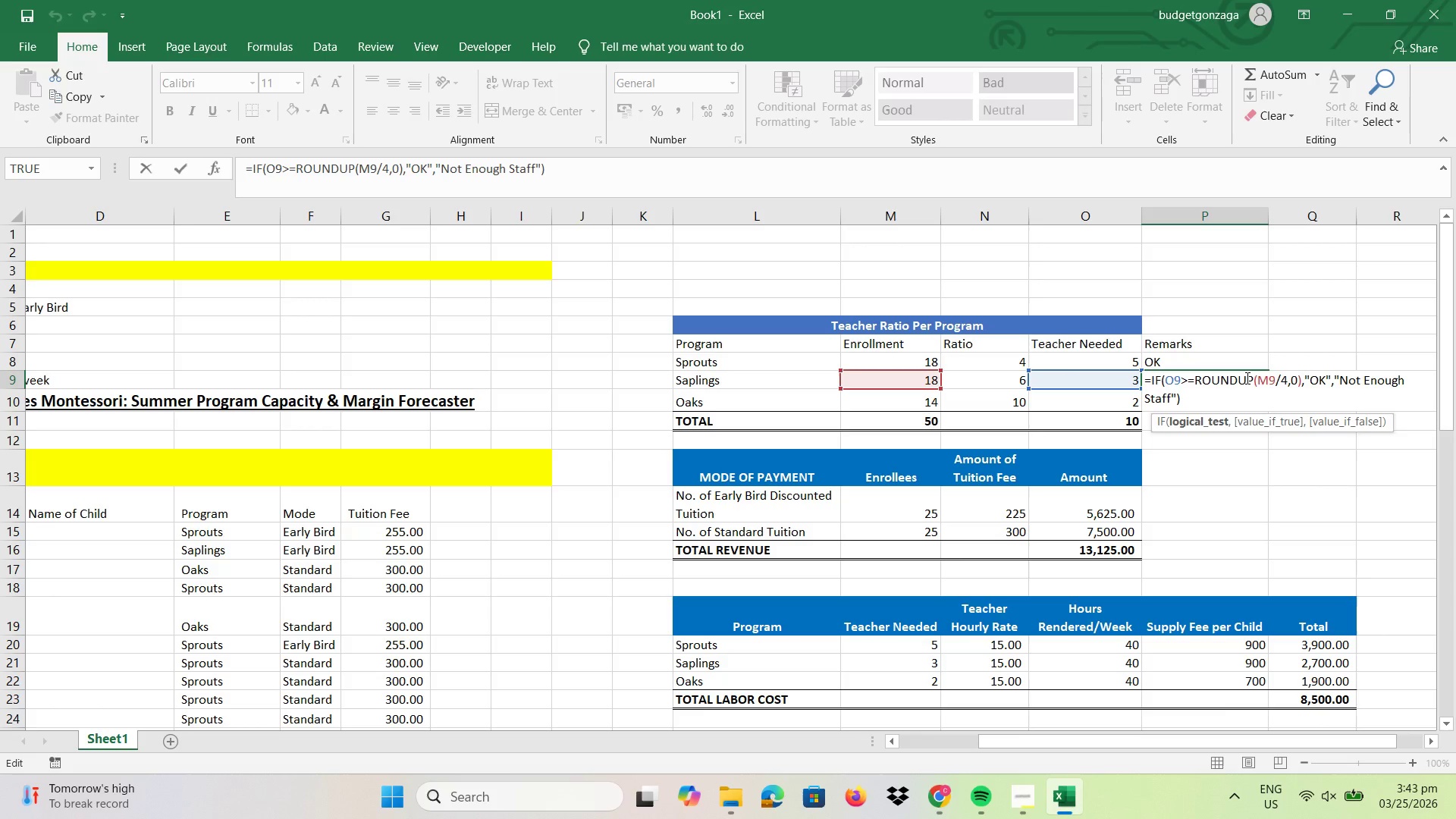 
left_click([1275, 381])
 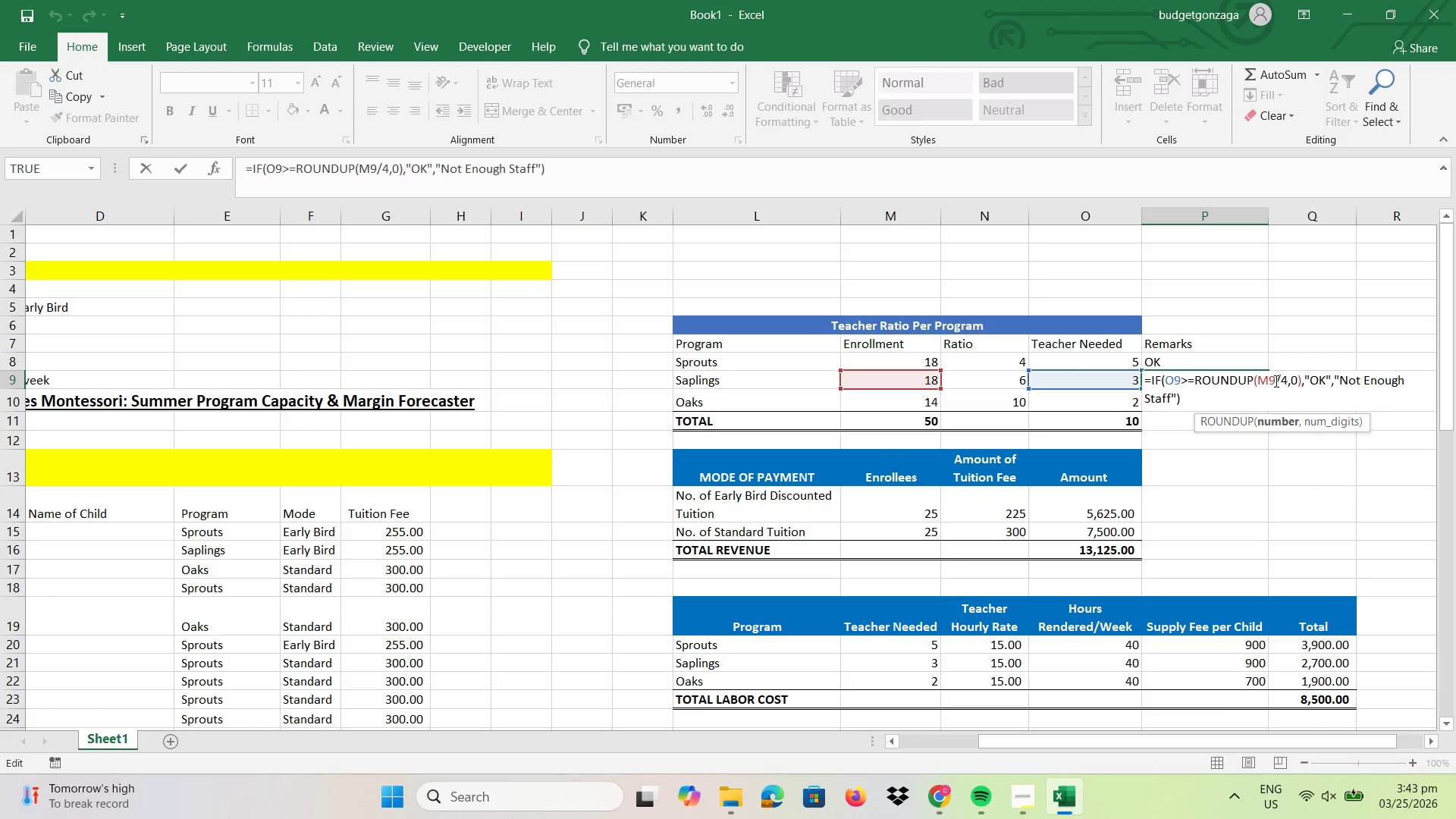 
wait(8.14)
 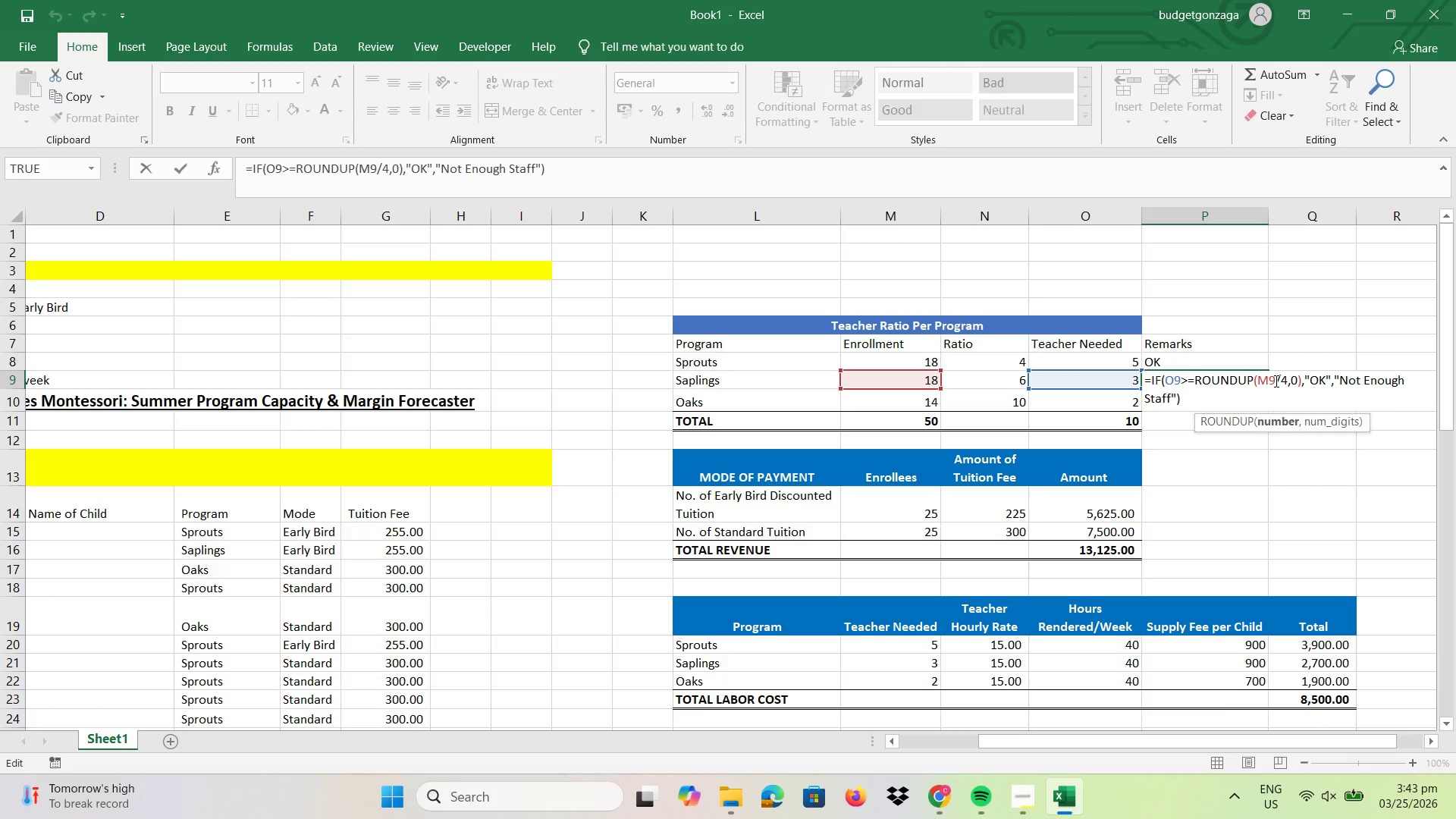 
key(Enter)
 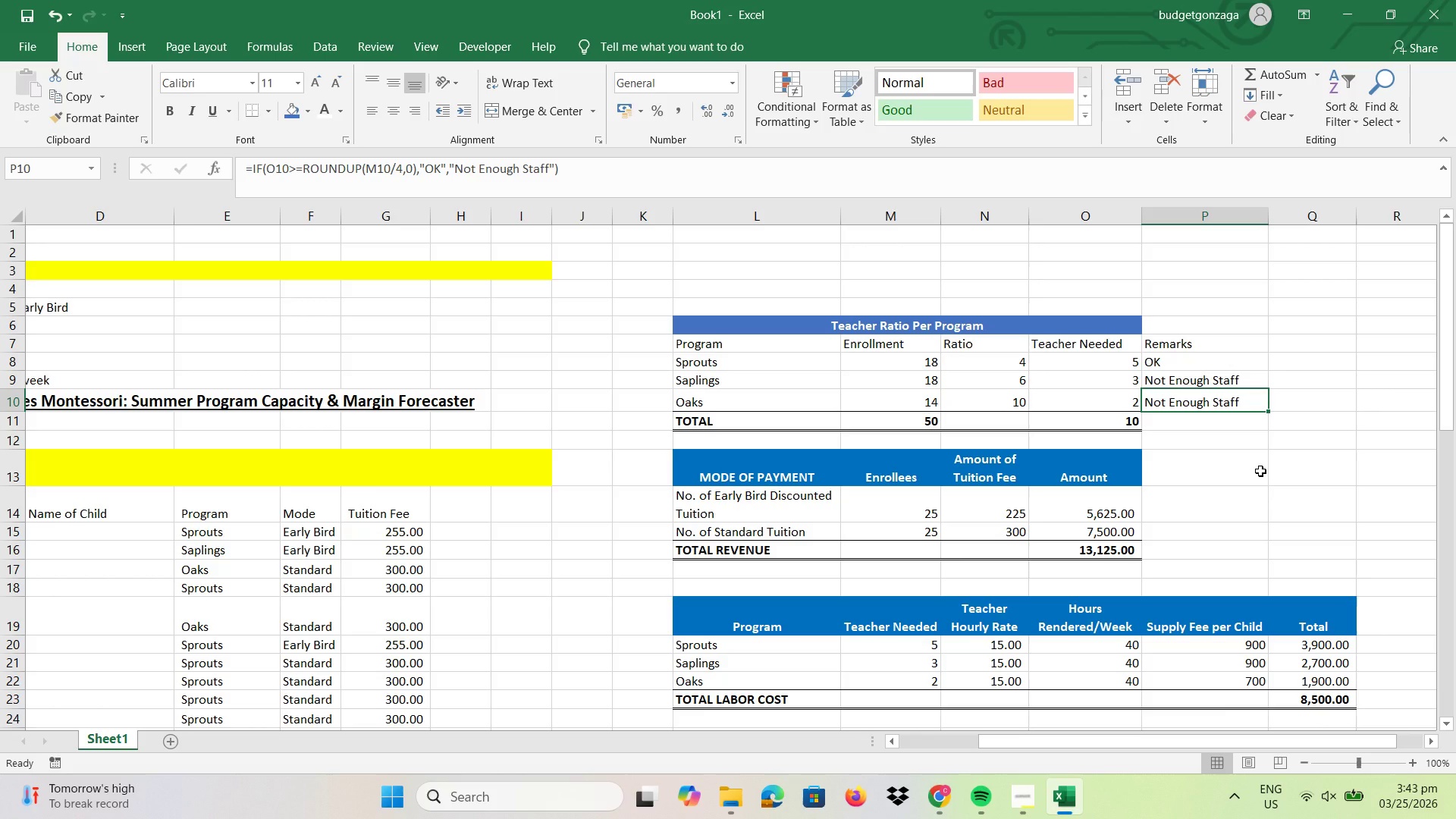 
wait(11.47)
 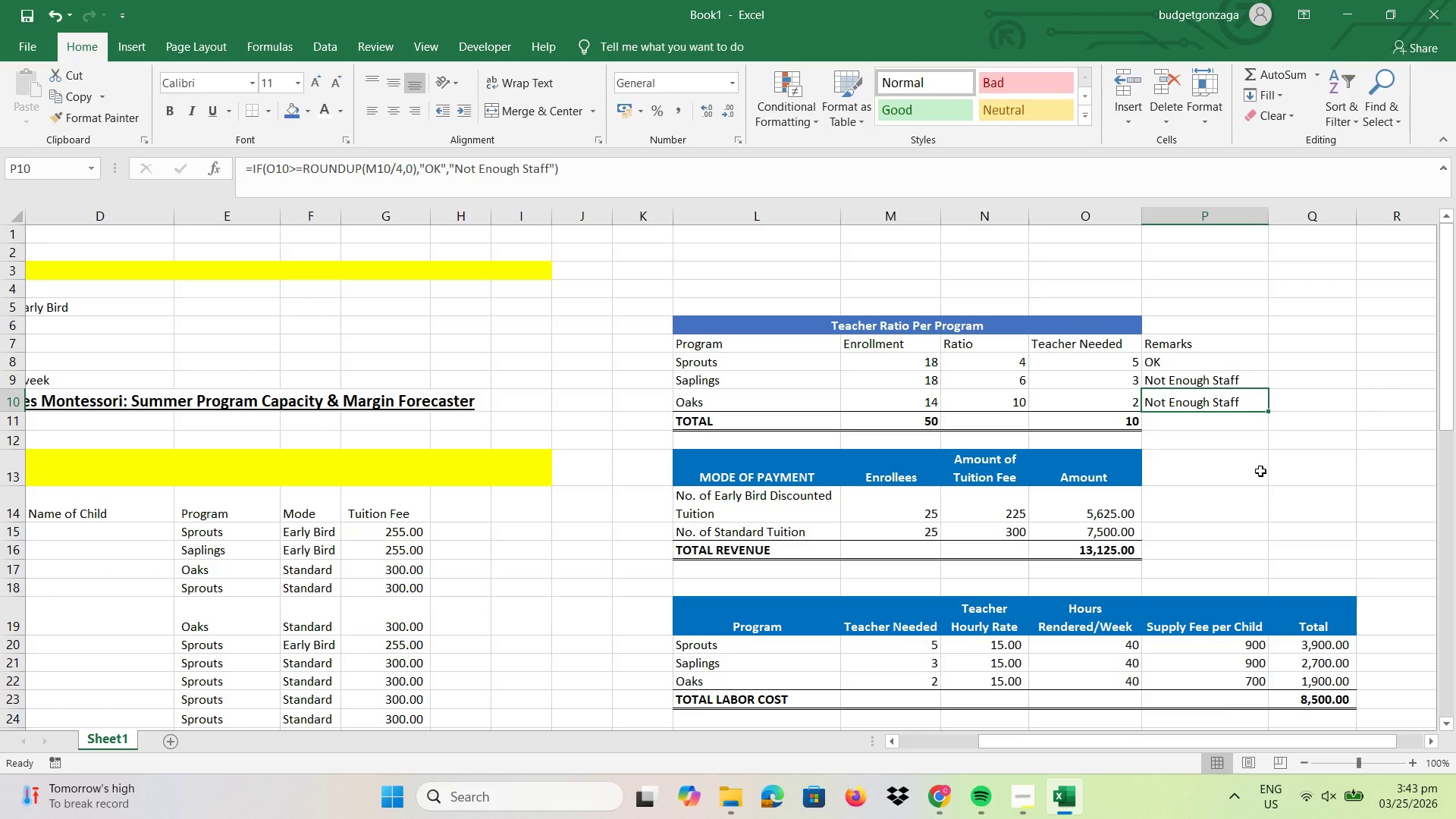 
left_click([1017, 798])